 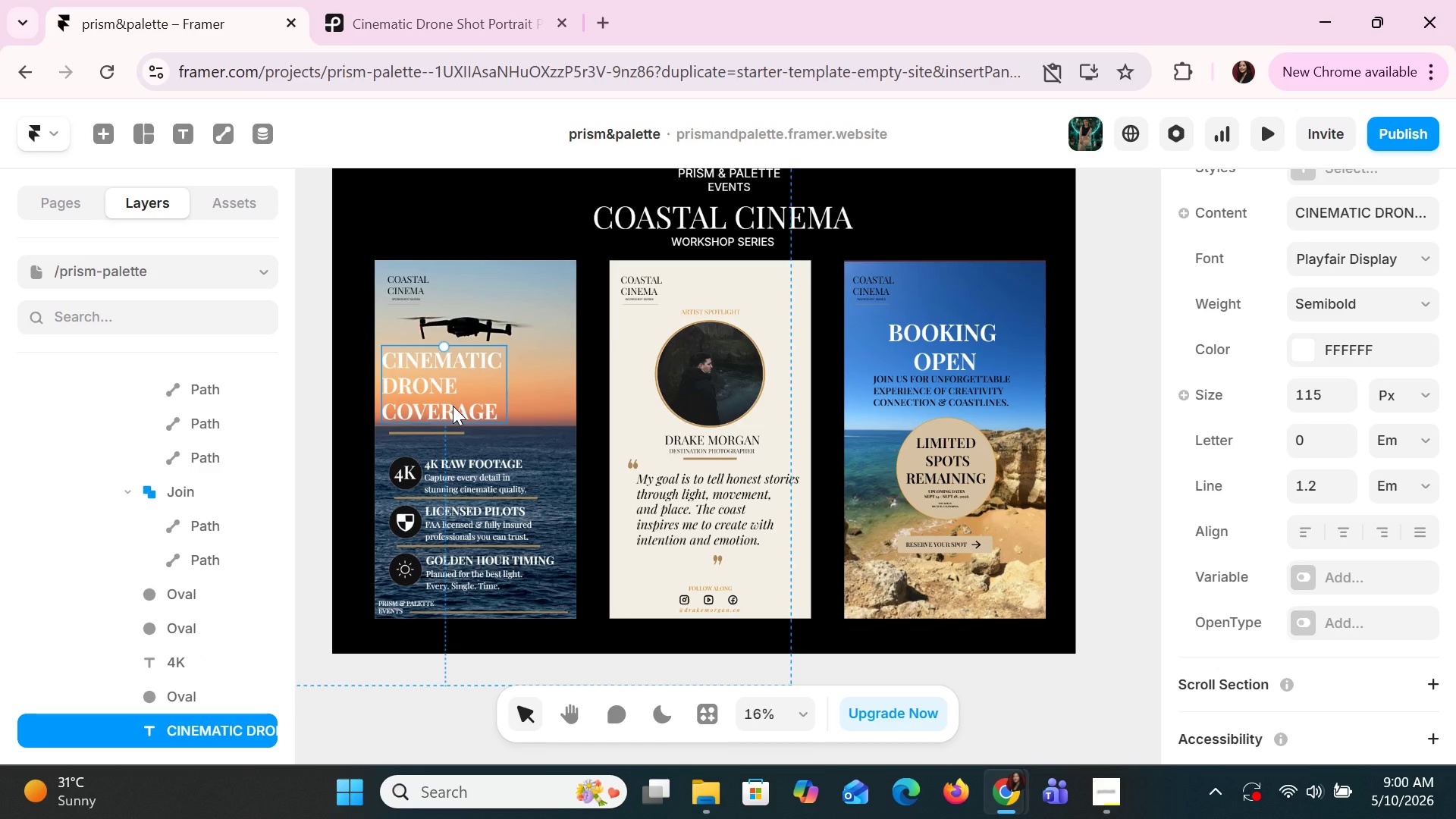 
hold_key(key=ShiftLeft, duration=1.5)
 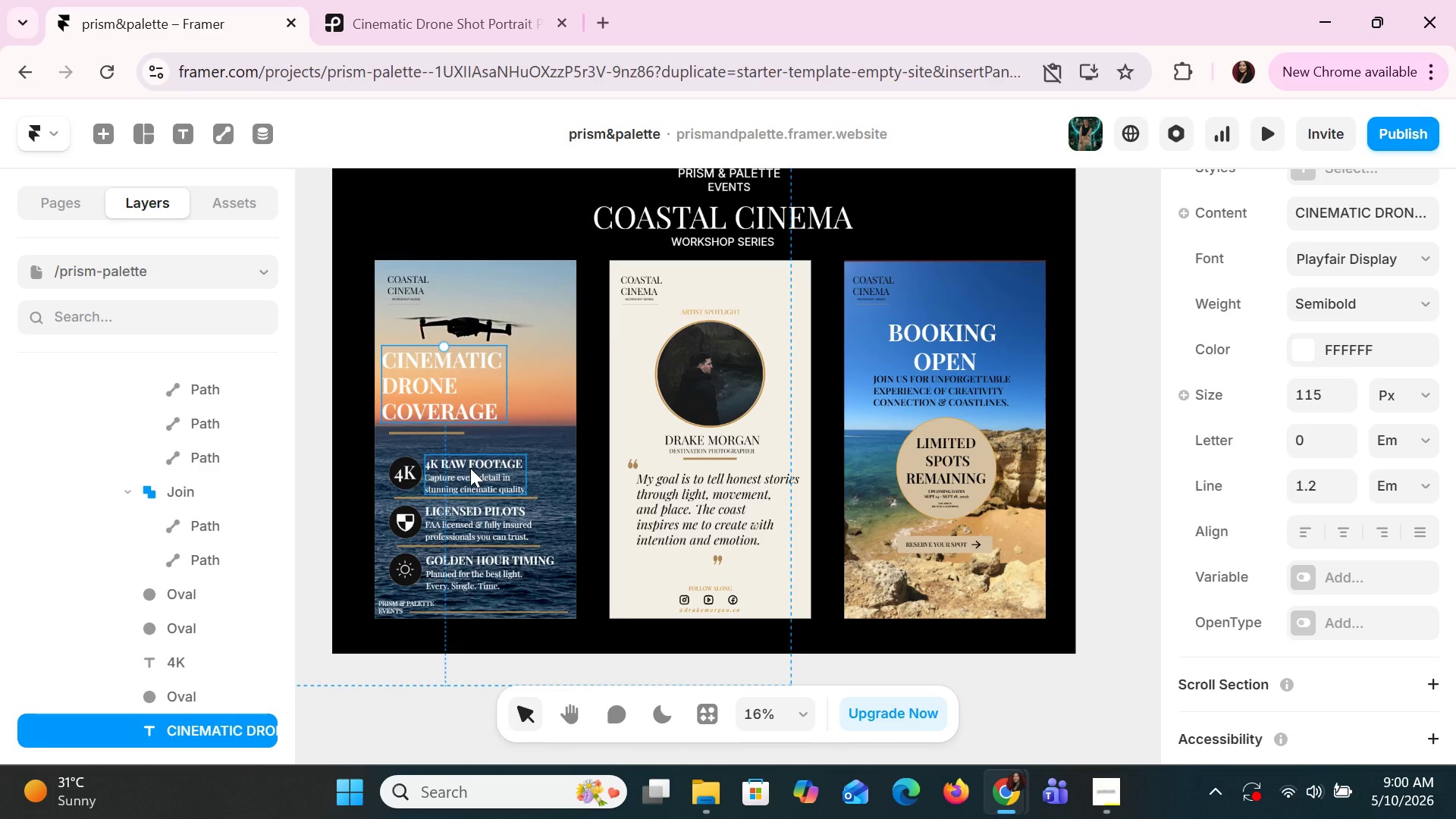 
hold_key(key=ShiftLeft, duration=0.91)
 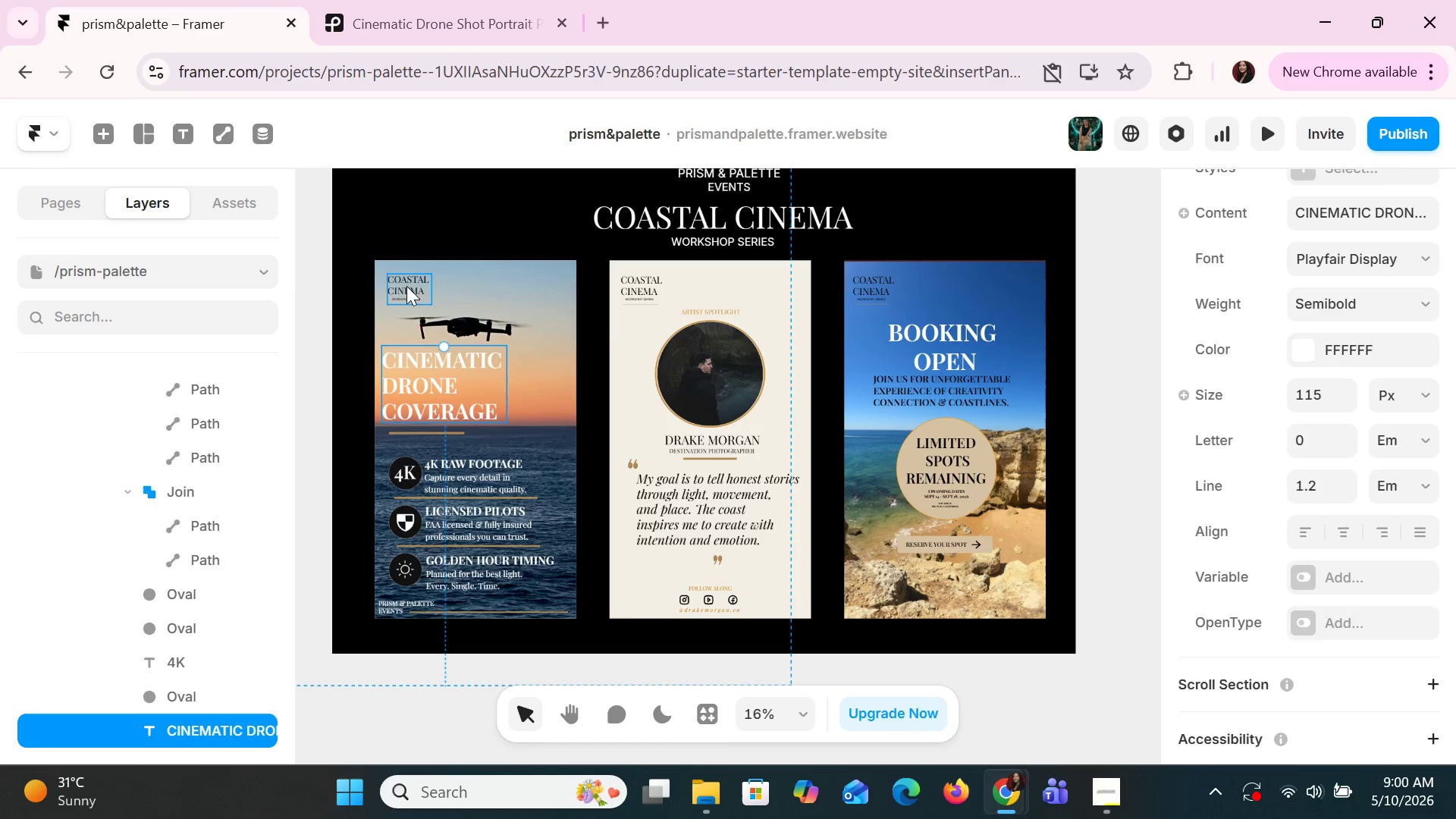 
left_click([406, 282])
 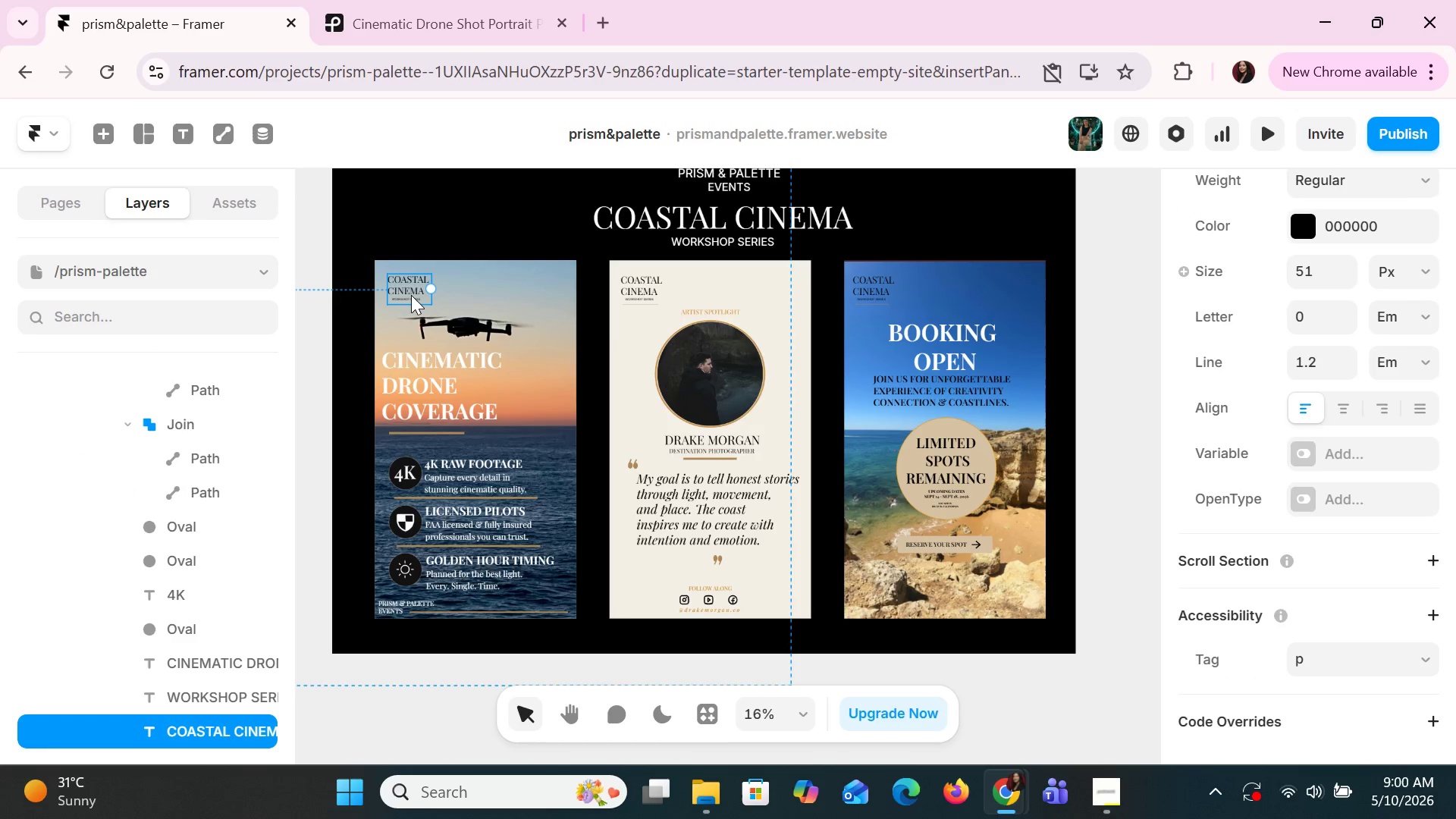 
hold_key(key=ShiftLeft, duration=1.3)
left_click([416, 300])
 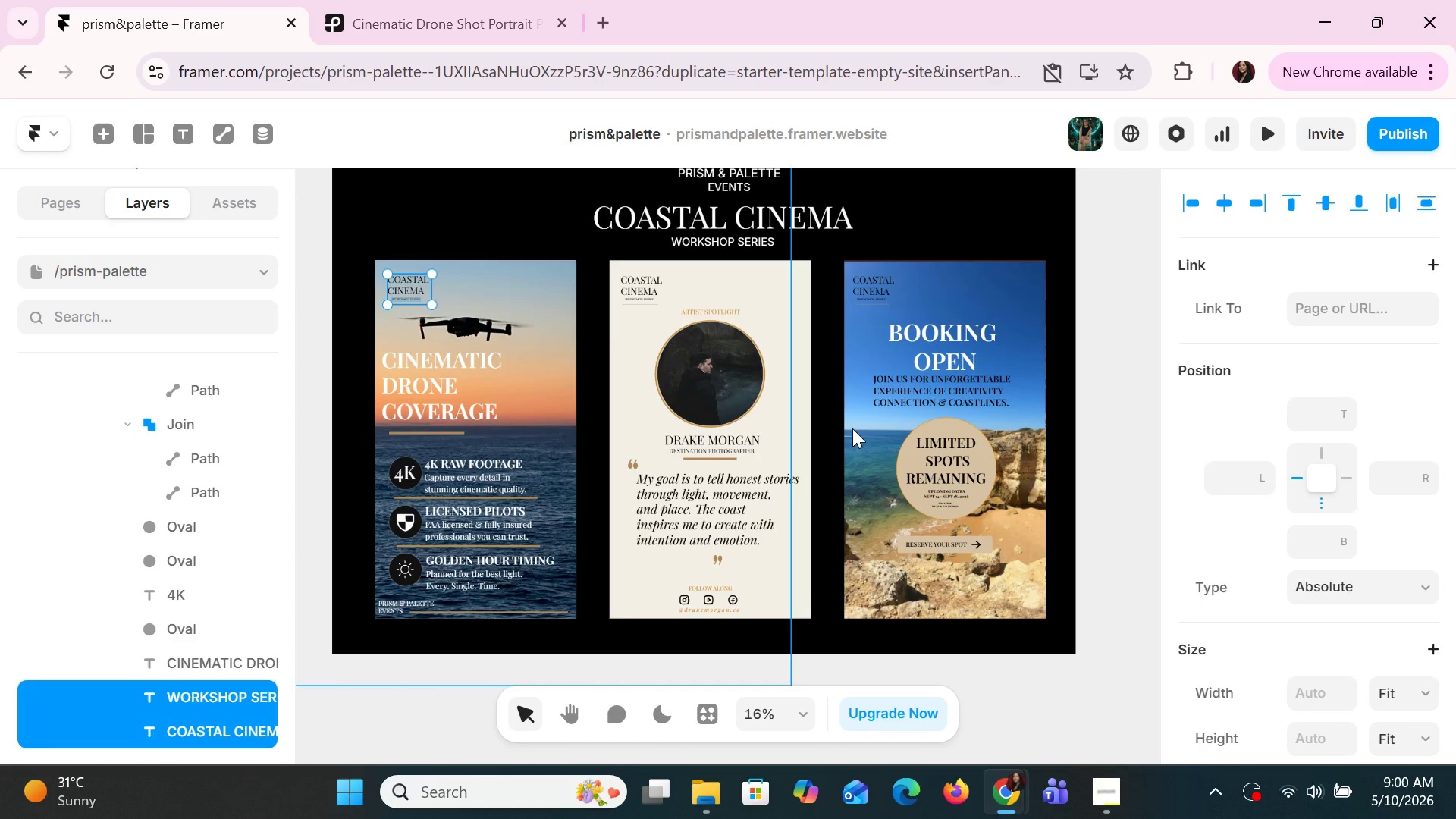 
scroll: coordinate [1368, 607], scroll_direction: down, amount: 6.0
 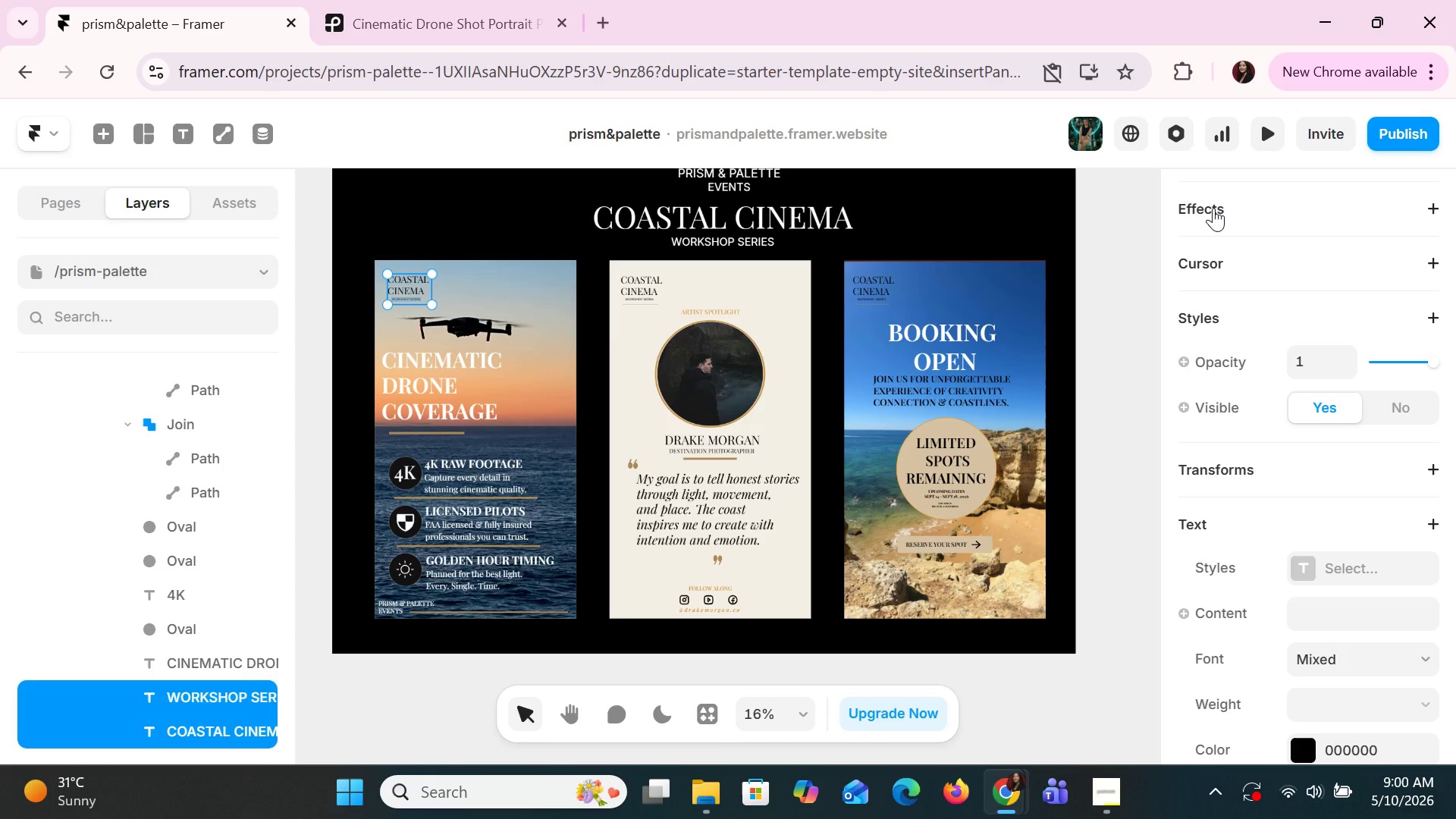 
left_click([1213, 208])
 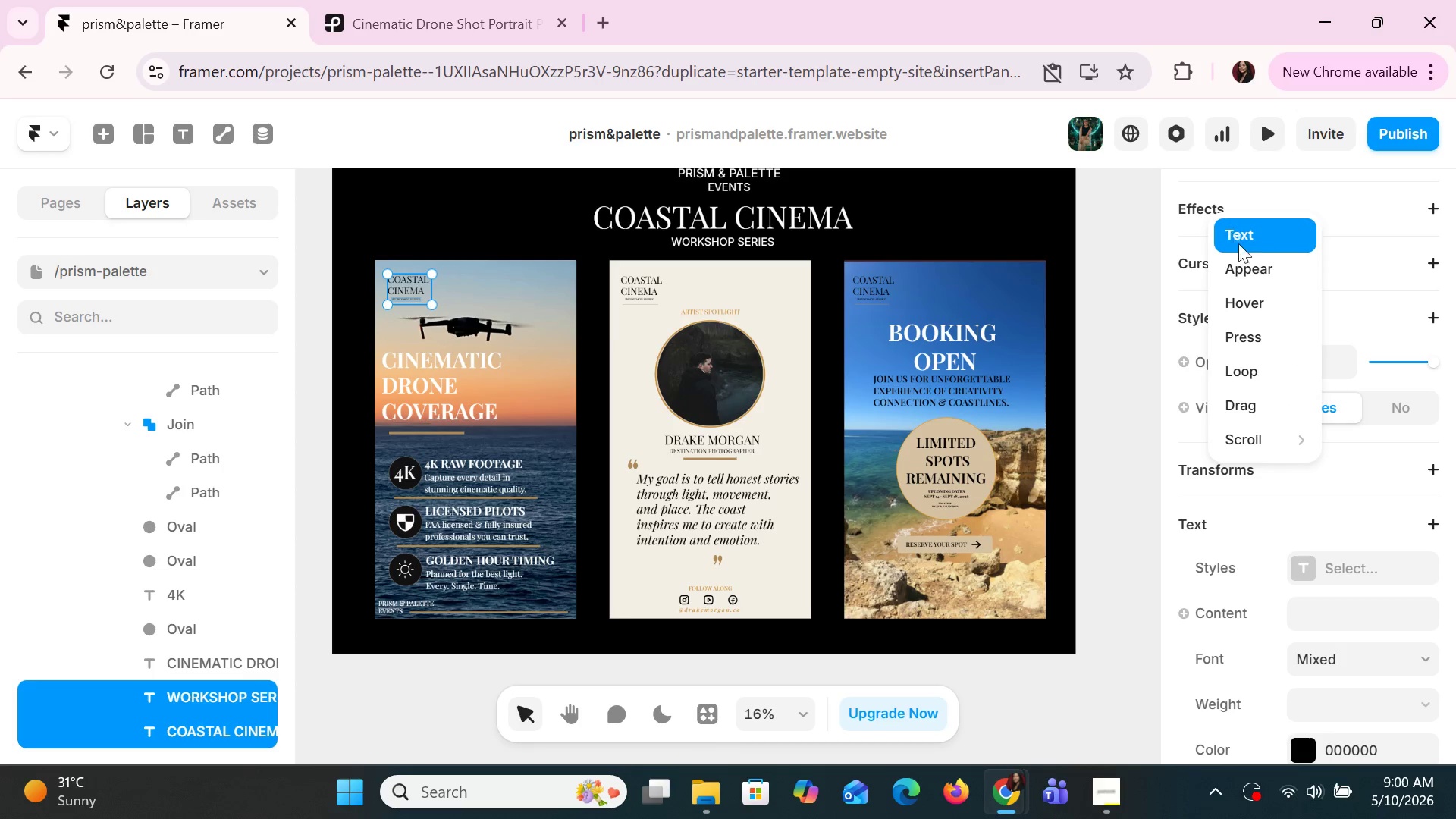 
left_click([1246, 262])
 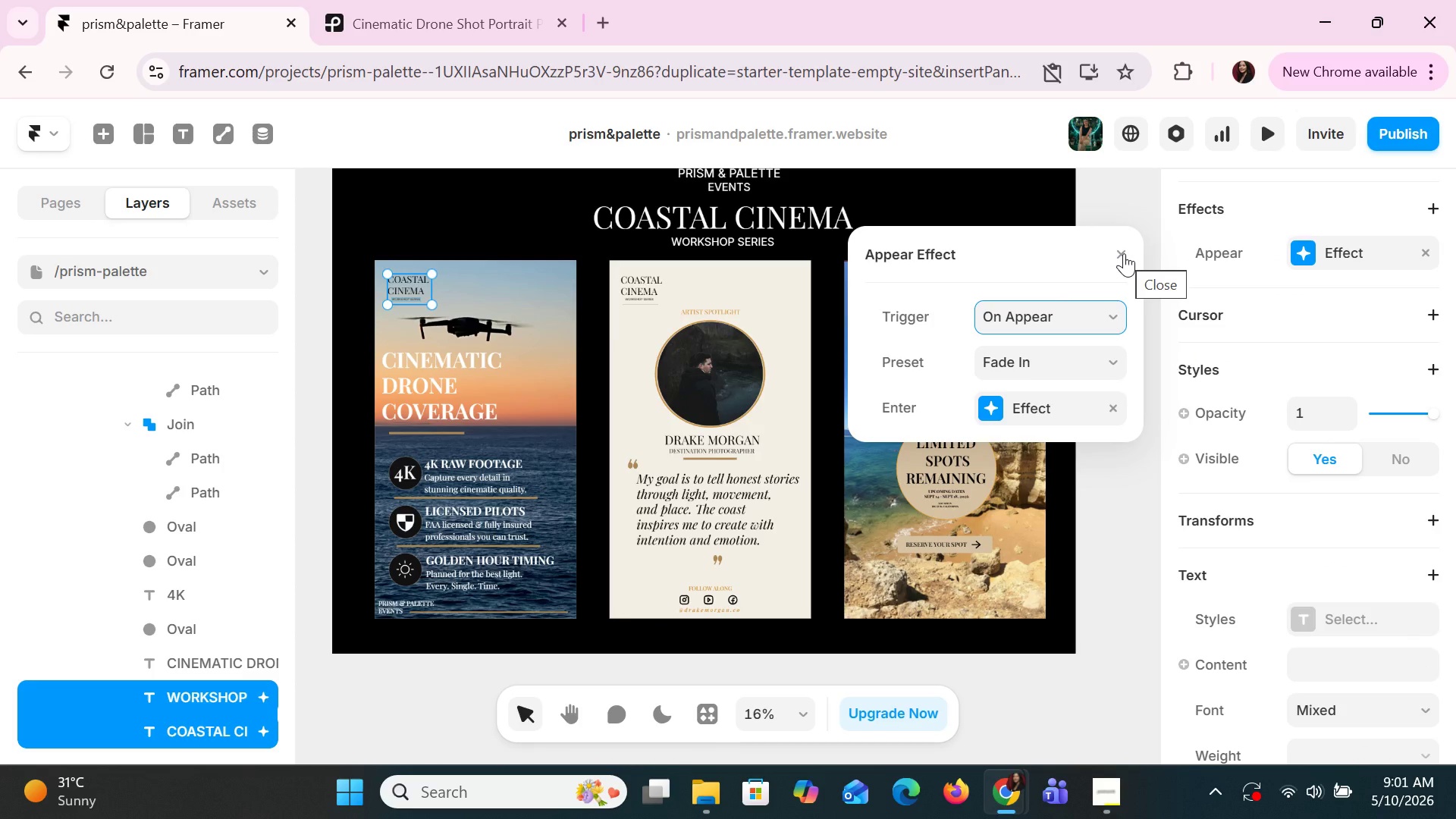 
left_click([996, 405])
 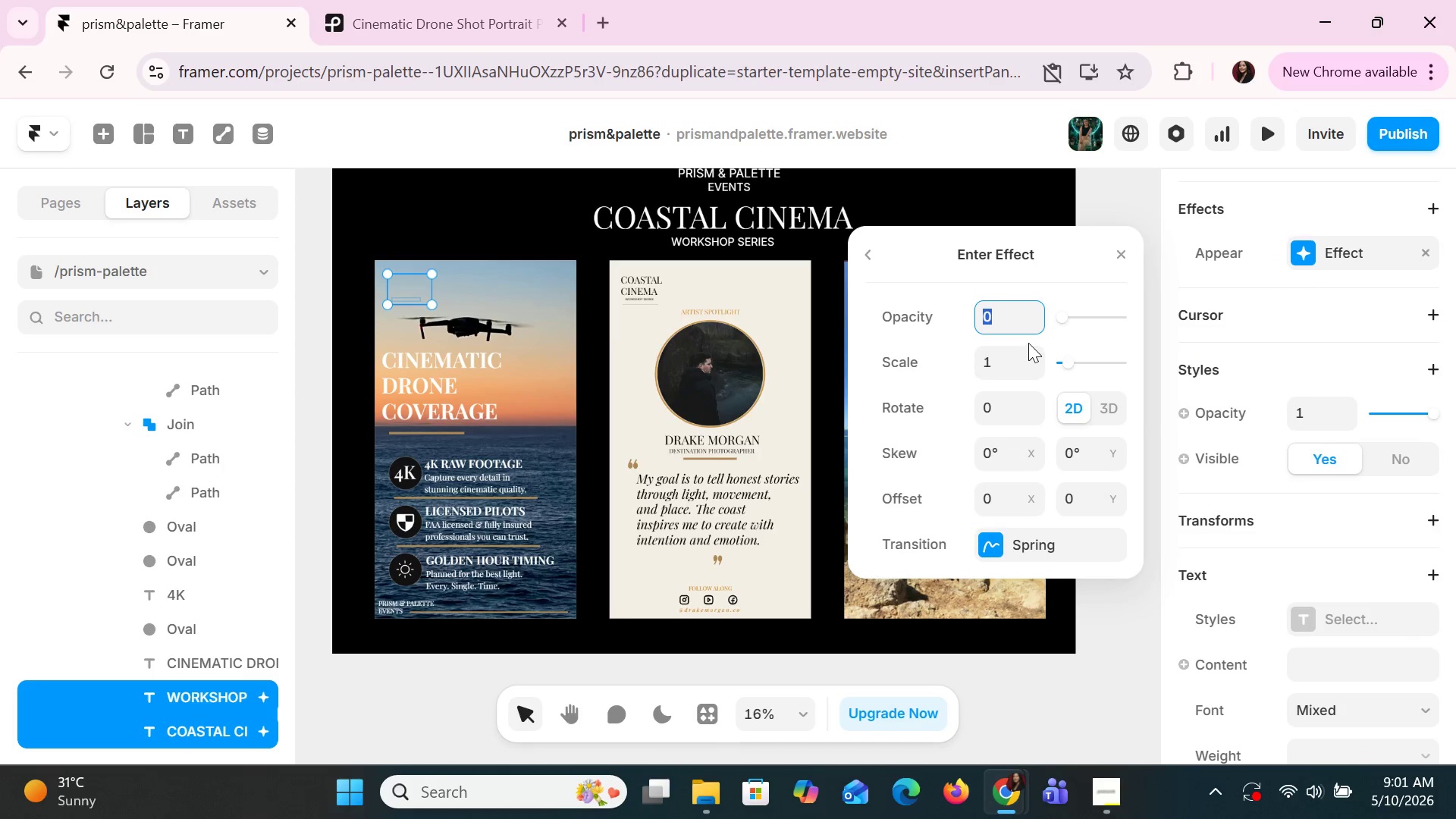 
type(100)
 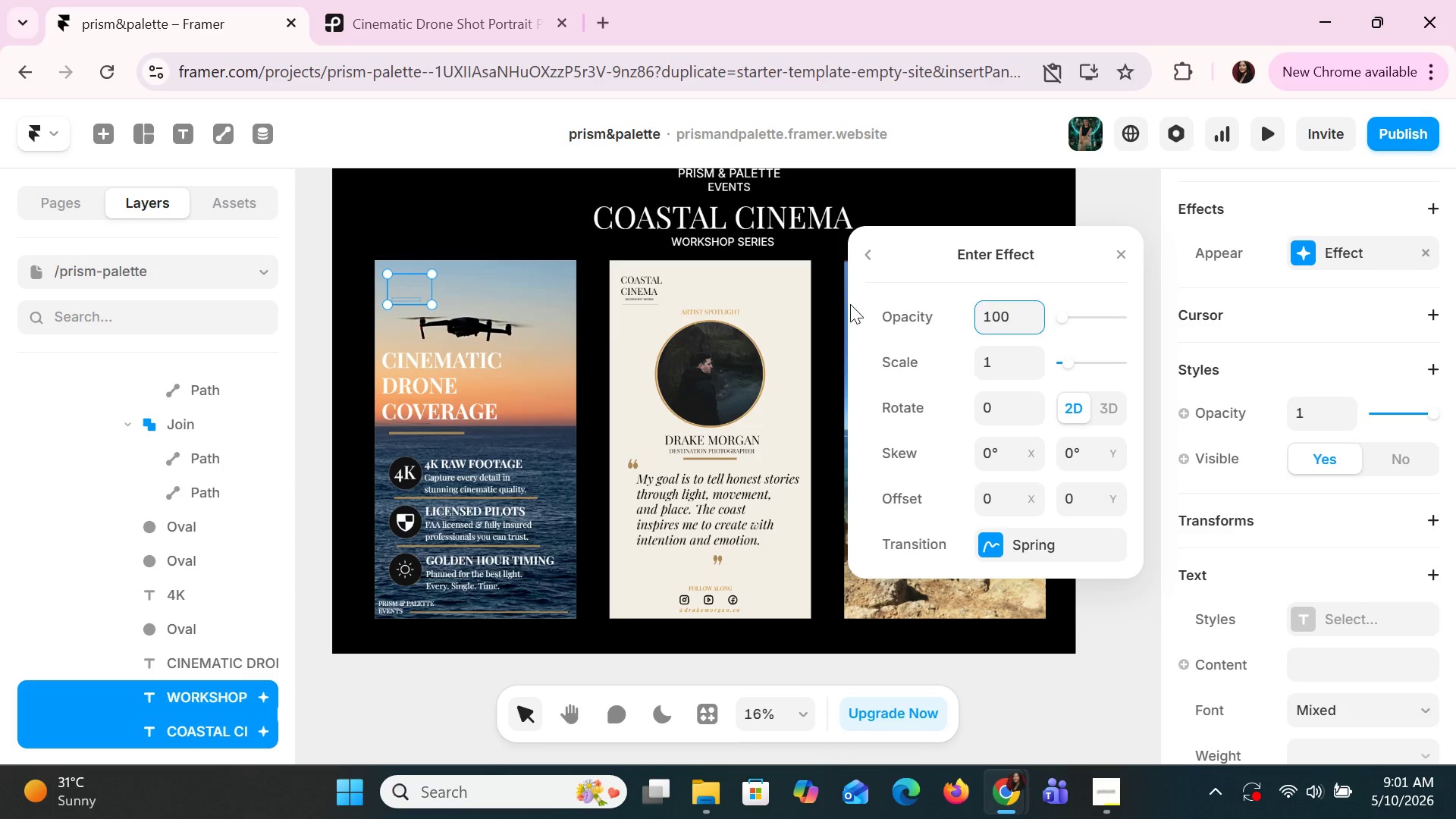 
hold_key(key=Backspace, duration=0.48)
 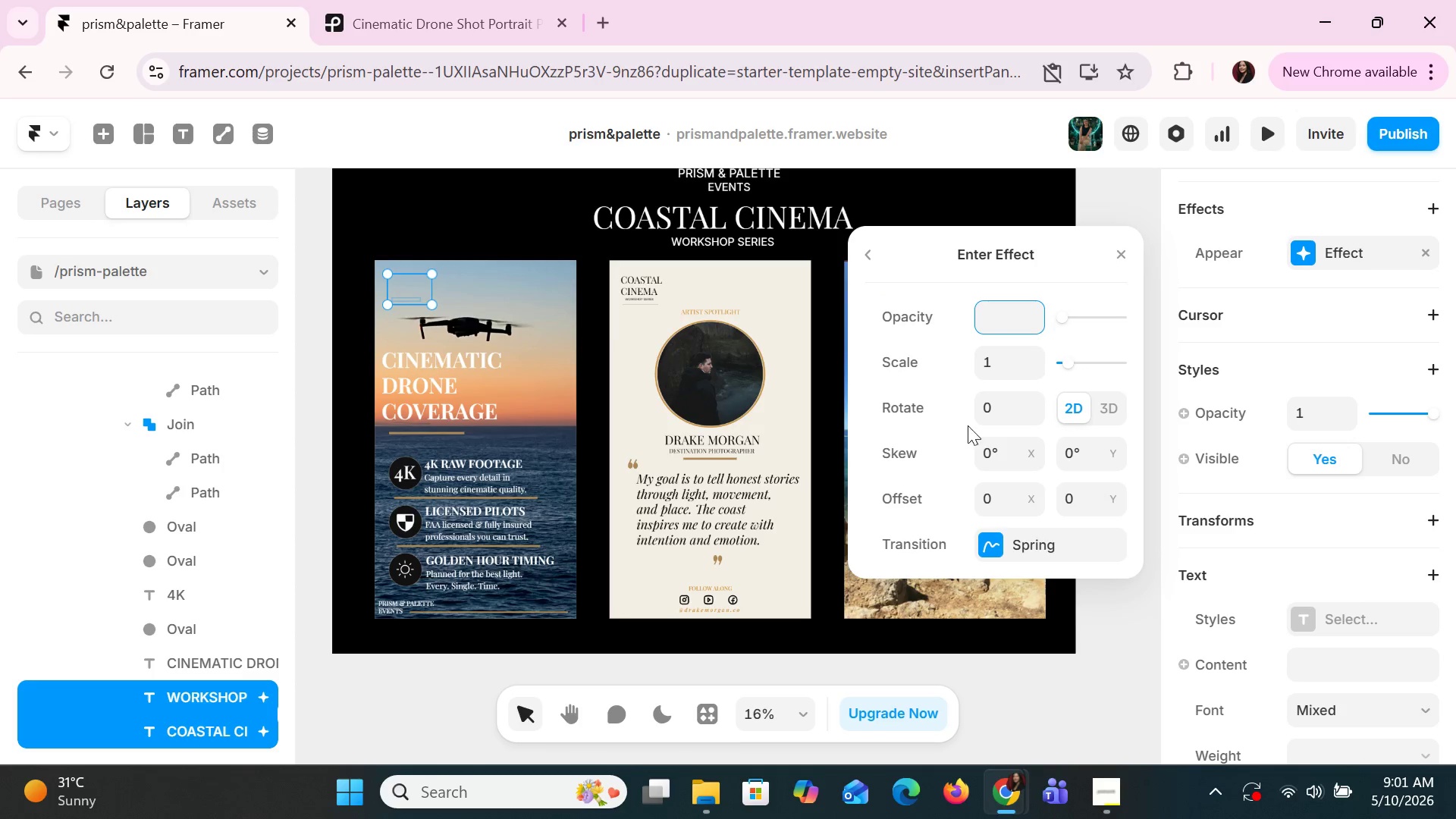 
left_click([987, 539])
 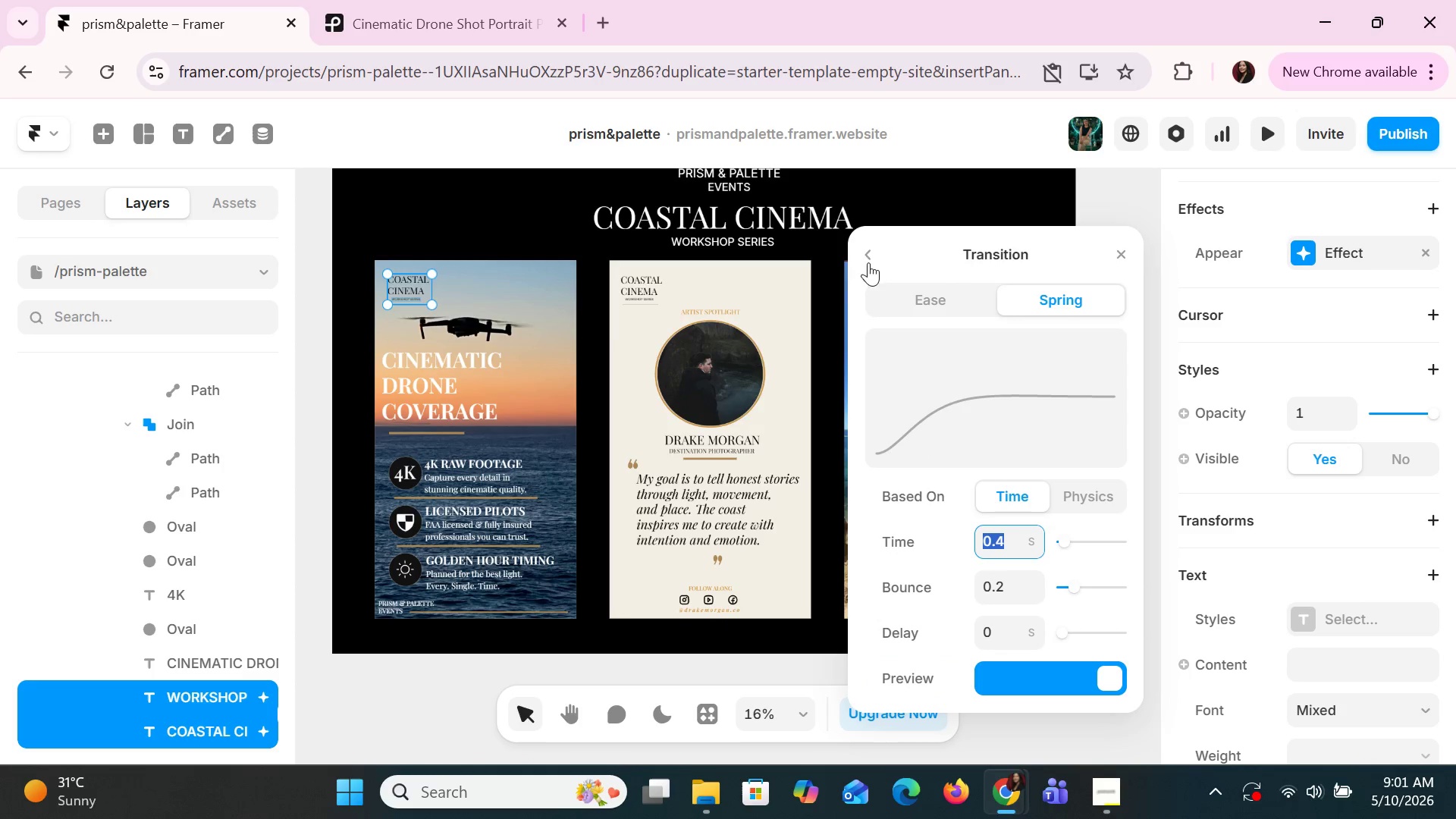 
left_click([1127, 255])
 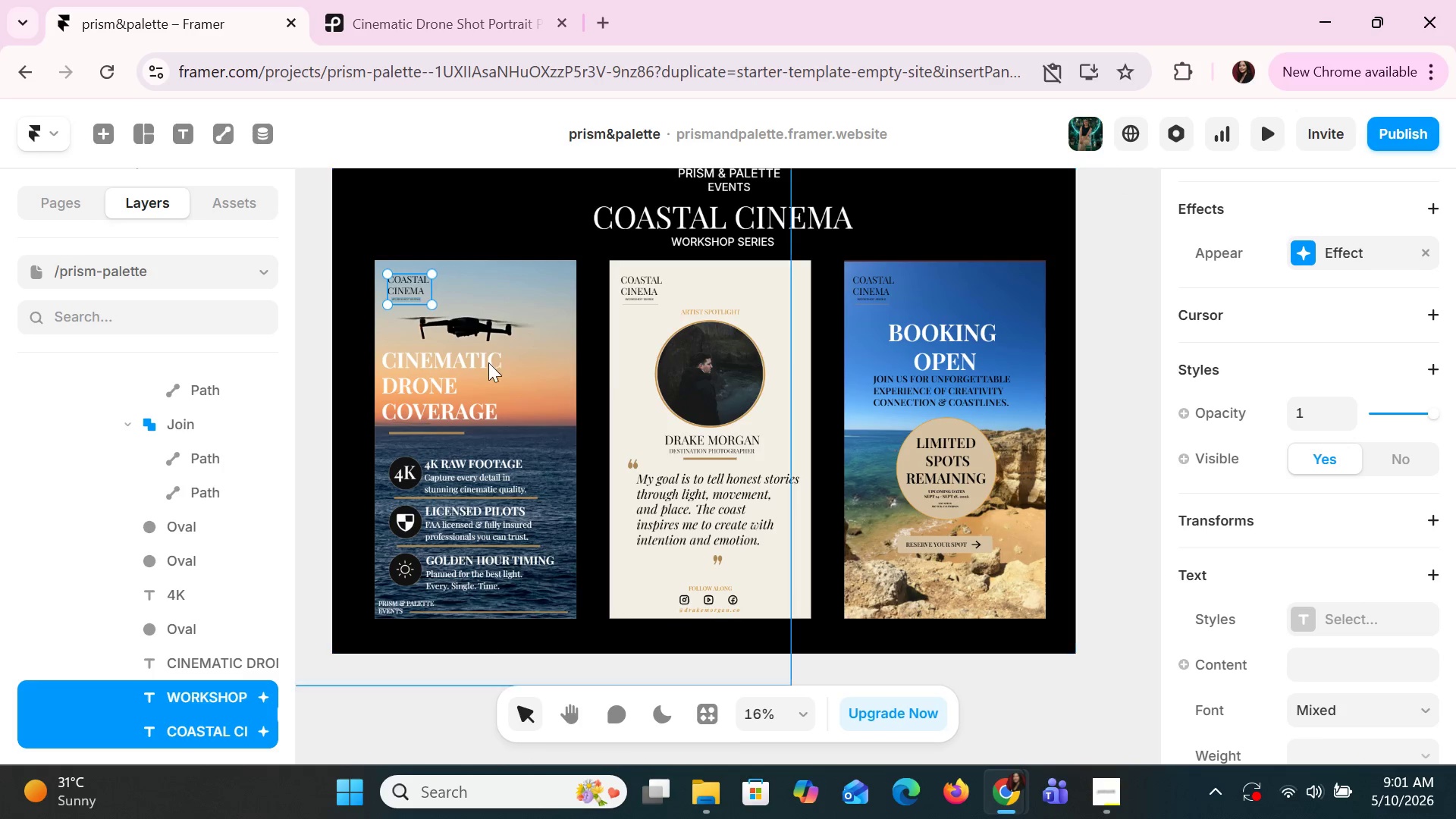 
left_click([485, 362])
 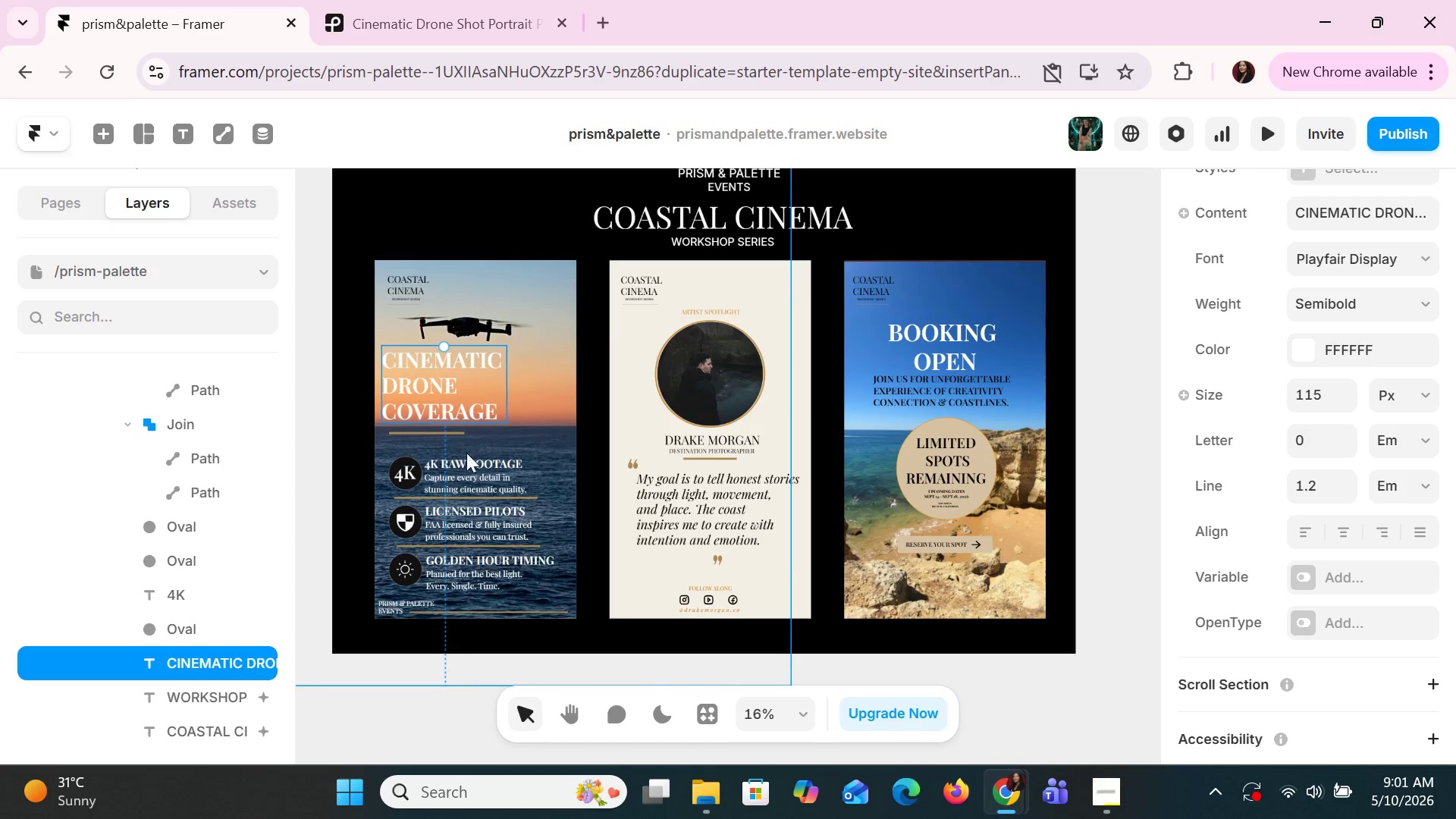 
hold_key(key=CapsLock, duration=1.5)
 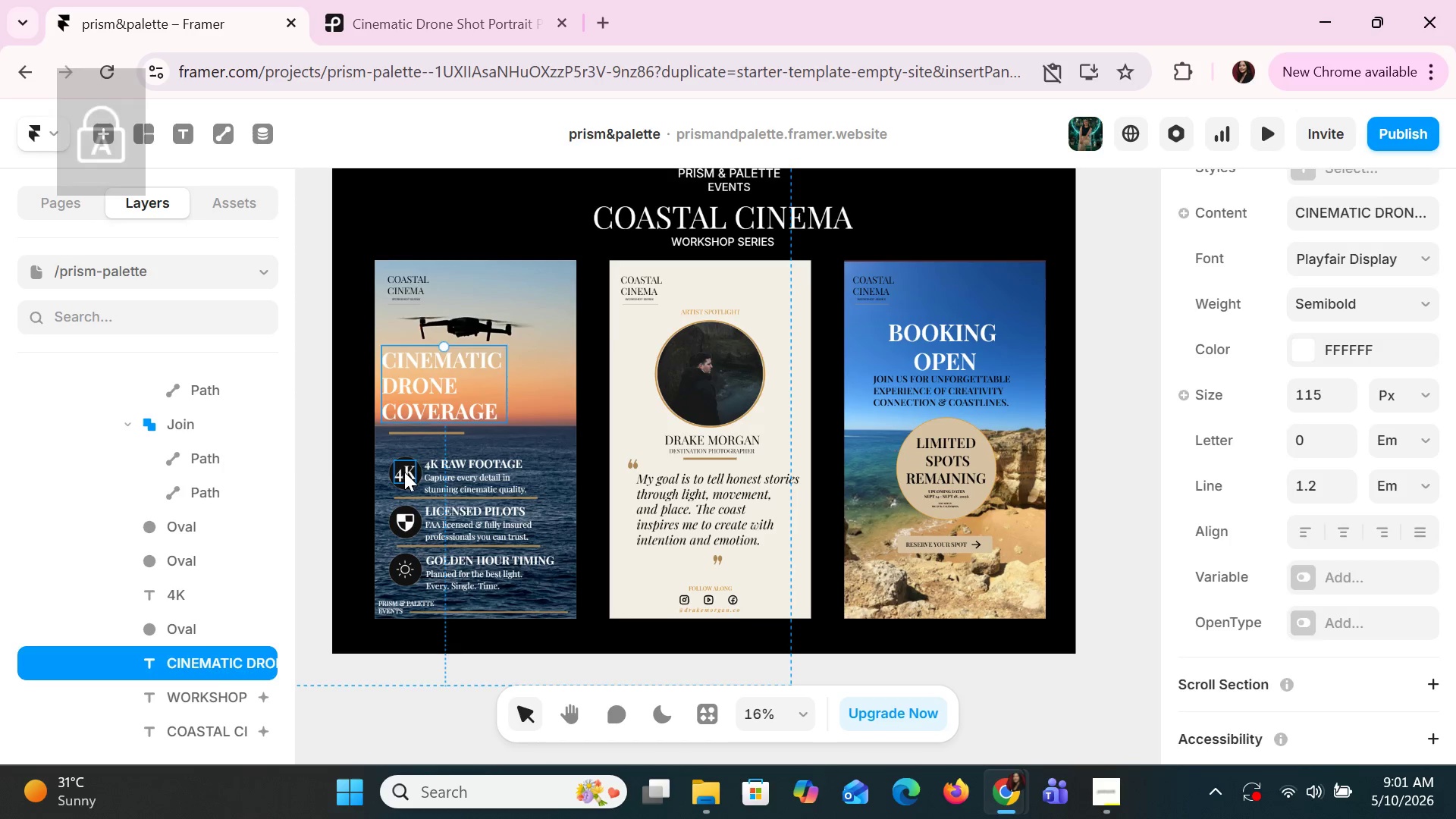 
hold_key(key=CapsLock, duration=1.5)
 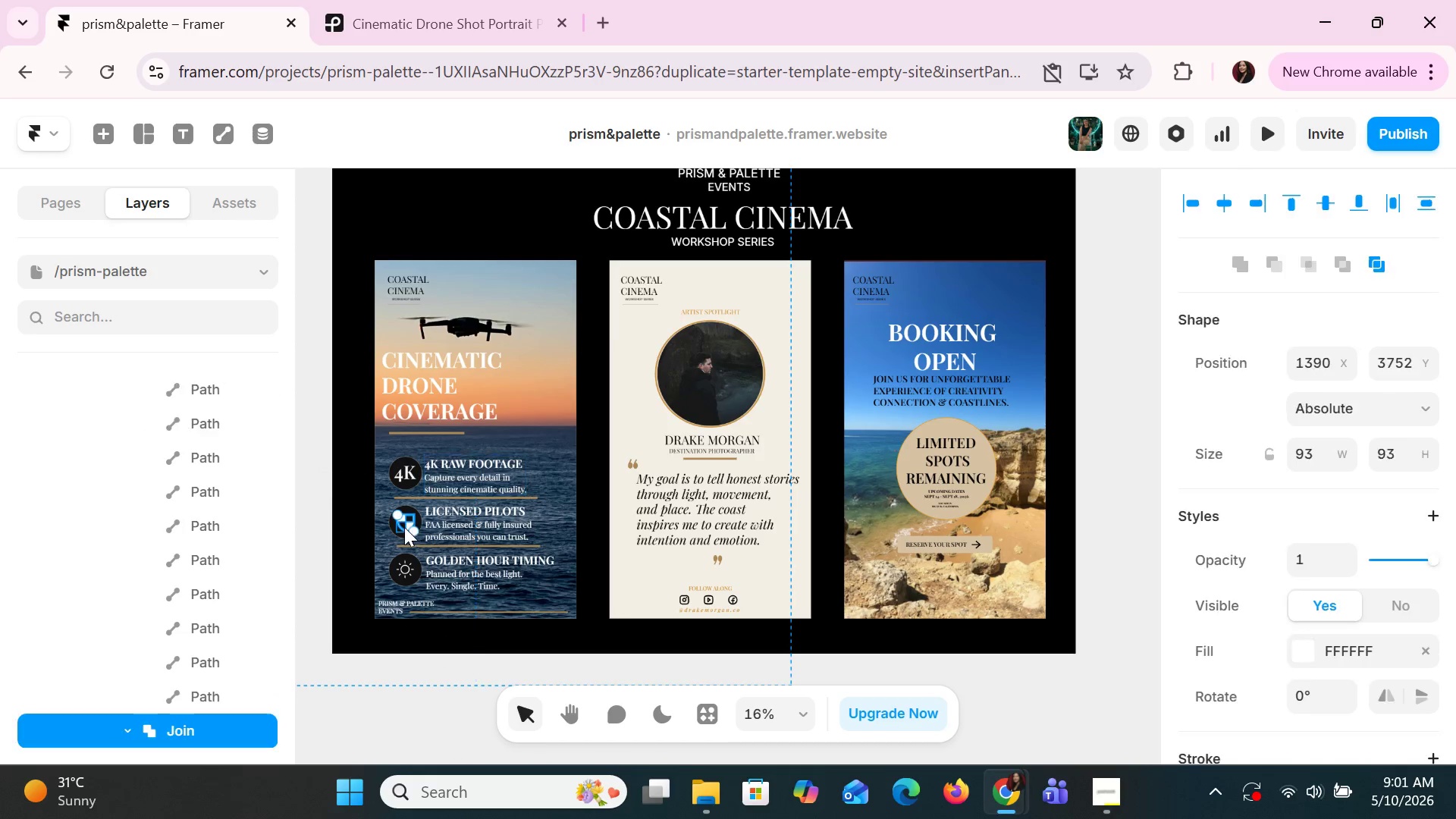 
hold_key(key=CapsLock, duration=1.52)
 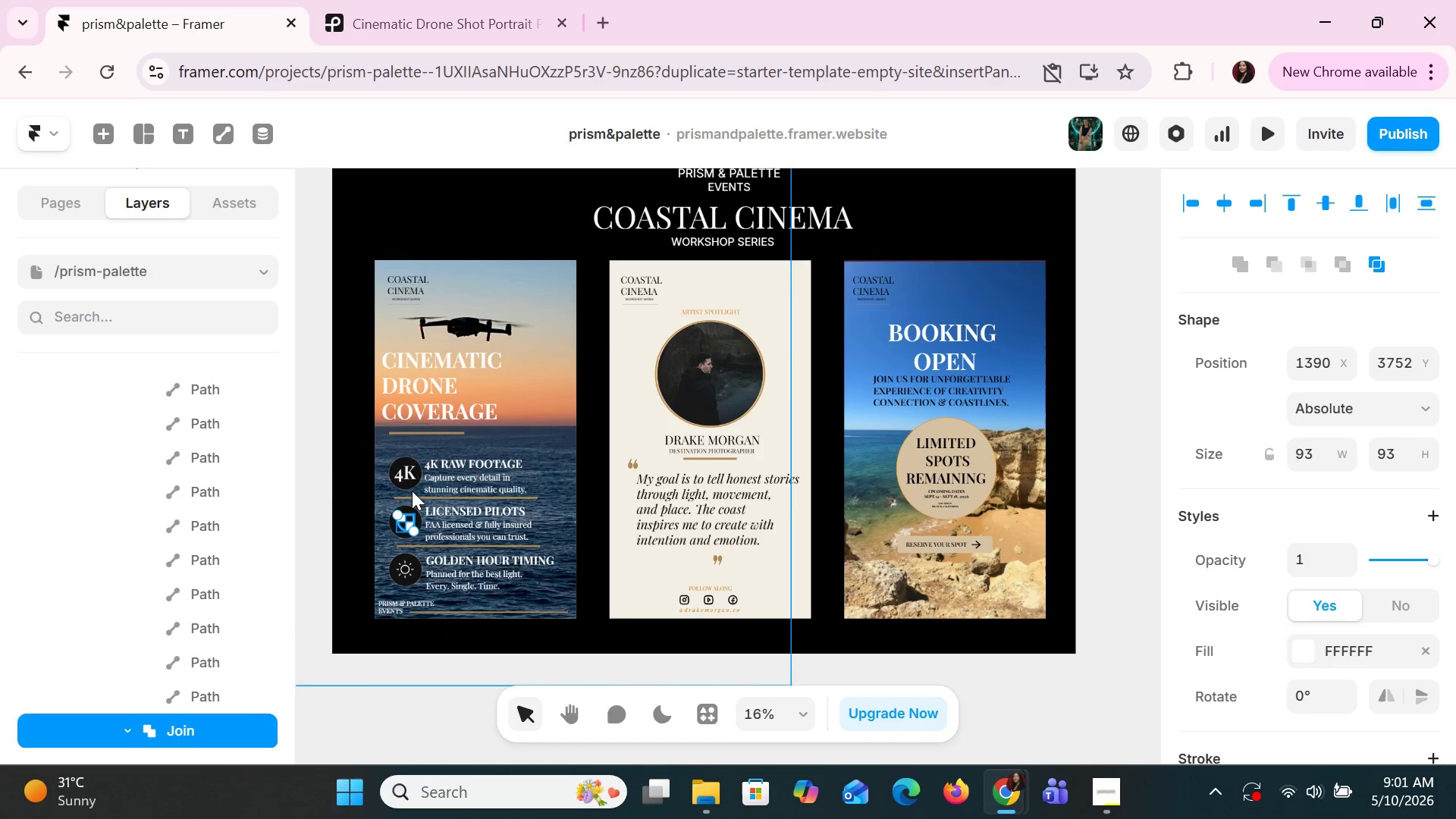 
left_click([404, 527])
 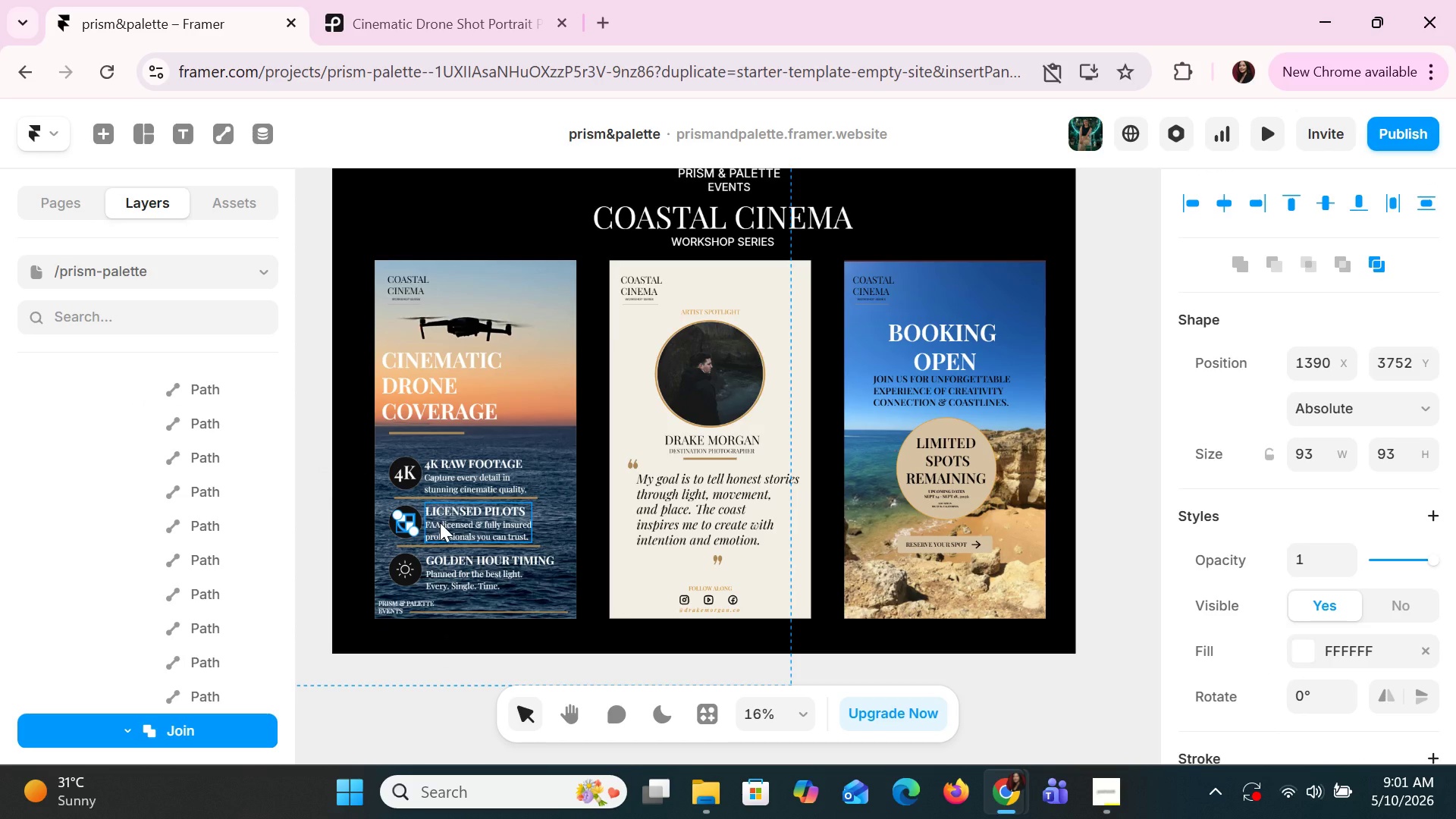 
key(CapsLock)
 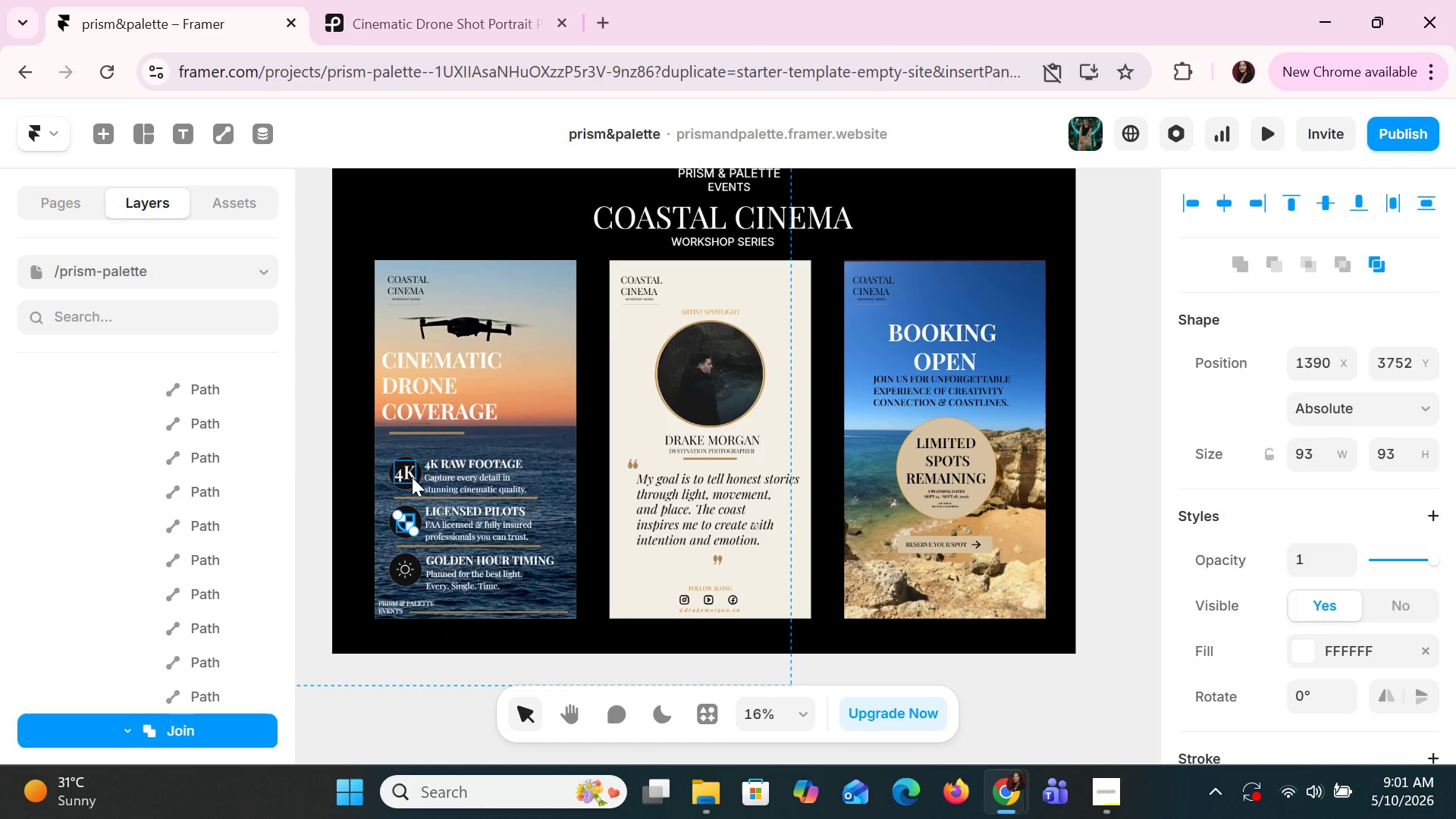 
left_click([412, 477])
 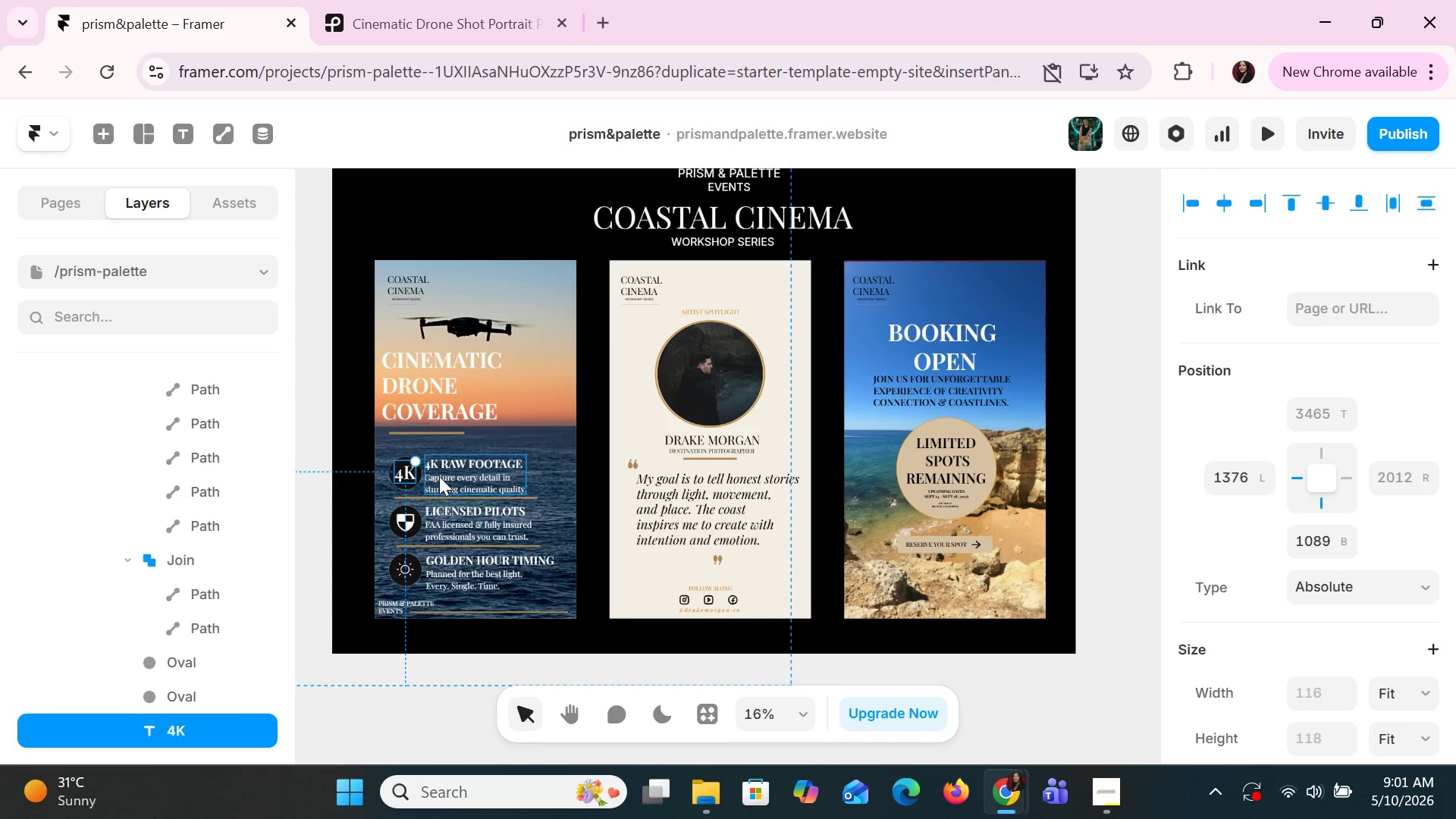 
hold_key(key=ShiftLeft, duration=1.5)
left_click([444, 475])
 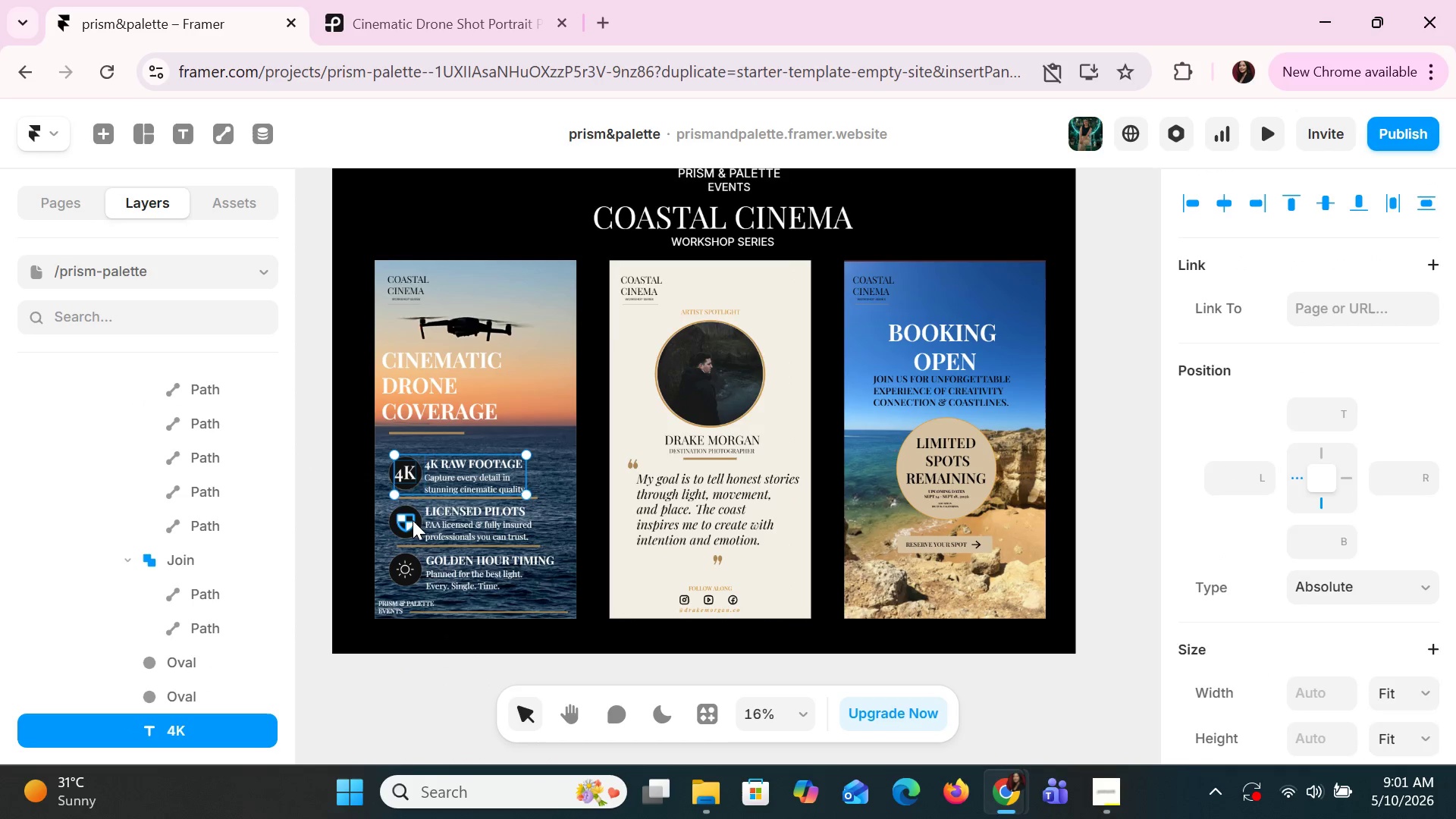 
left_click([410, 519])
 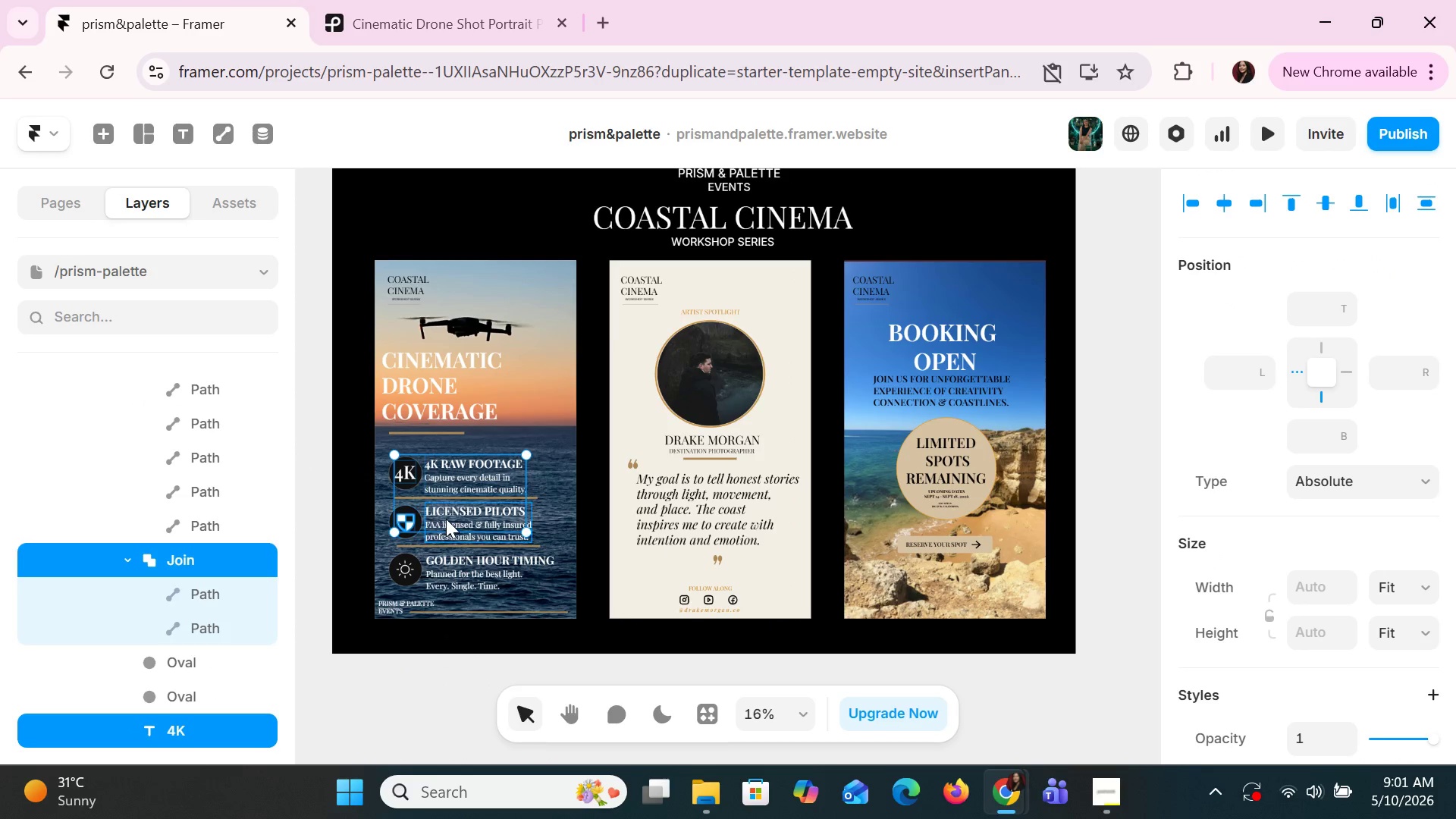 
hold_key(key=ShiftLeft, duration=1.5)
left_click([446, 519])
 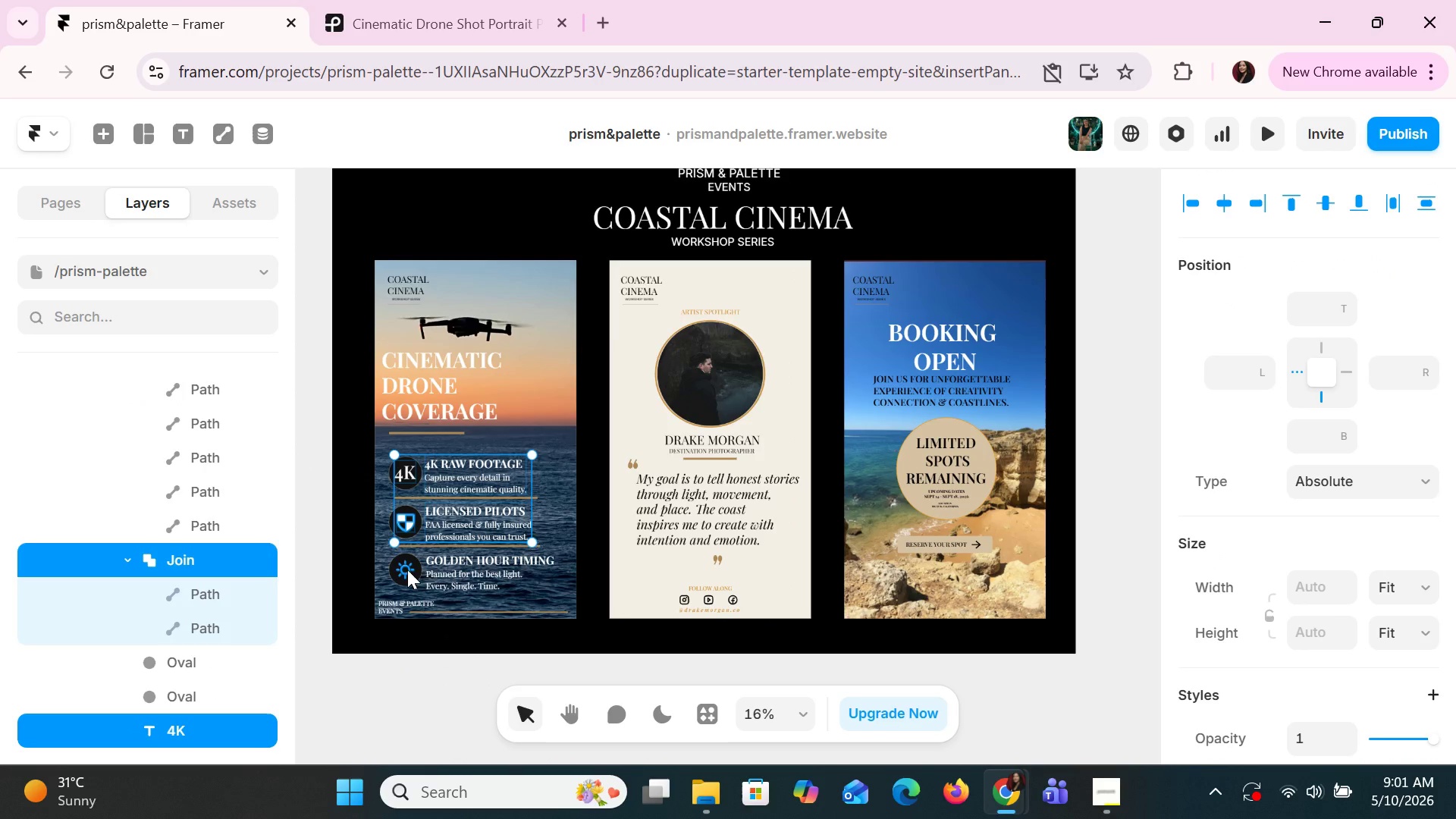 
left_click([407, 570])
 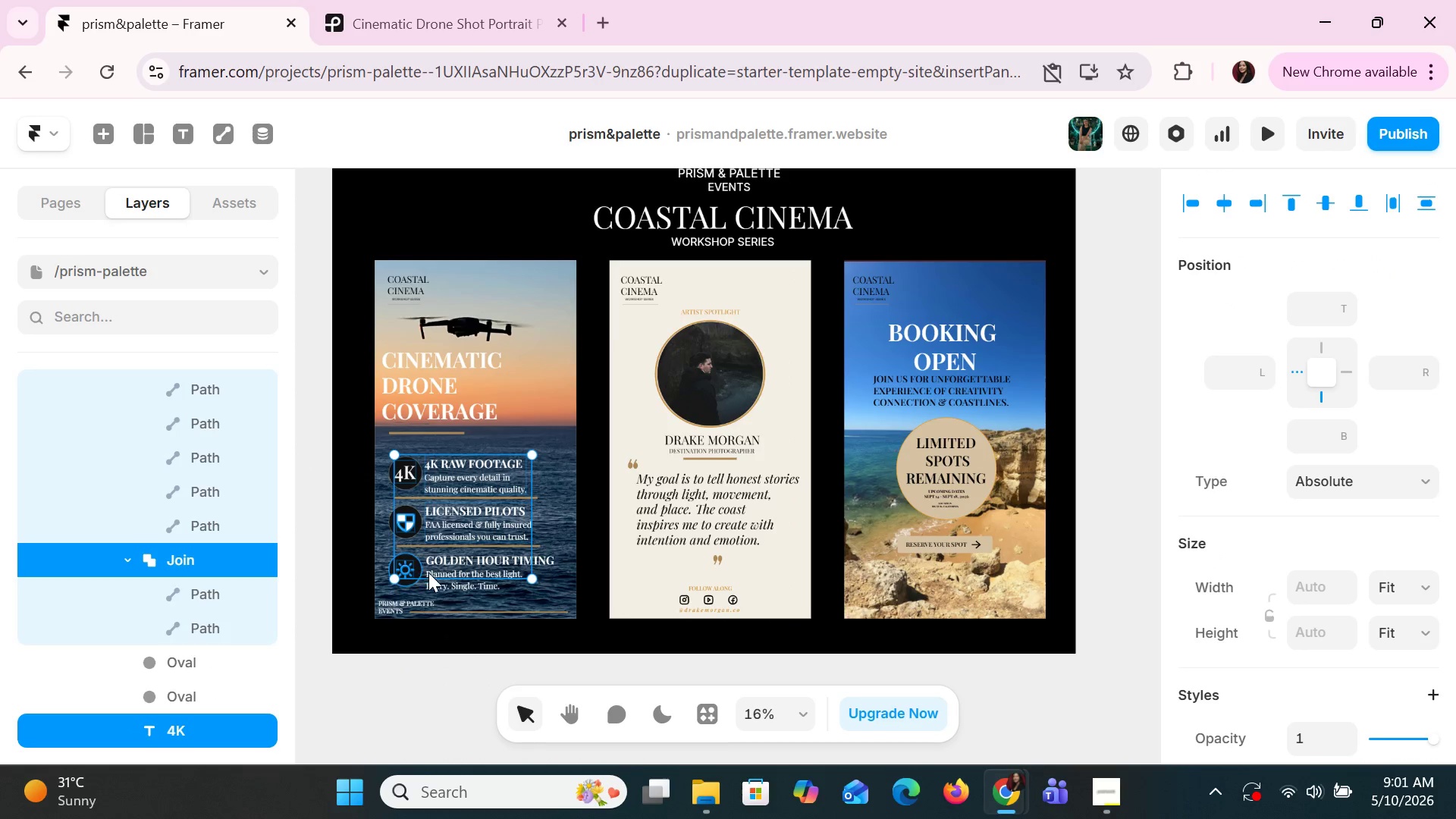 
hold_key(key=ShiftLeft, duration=1.51)
left_click([444, 583])
 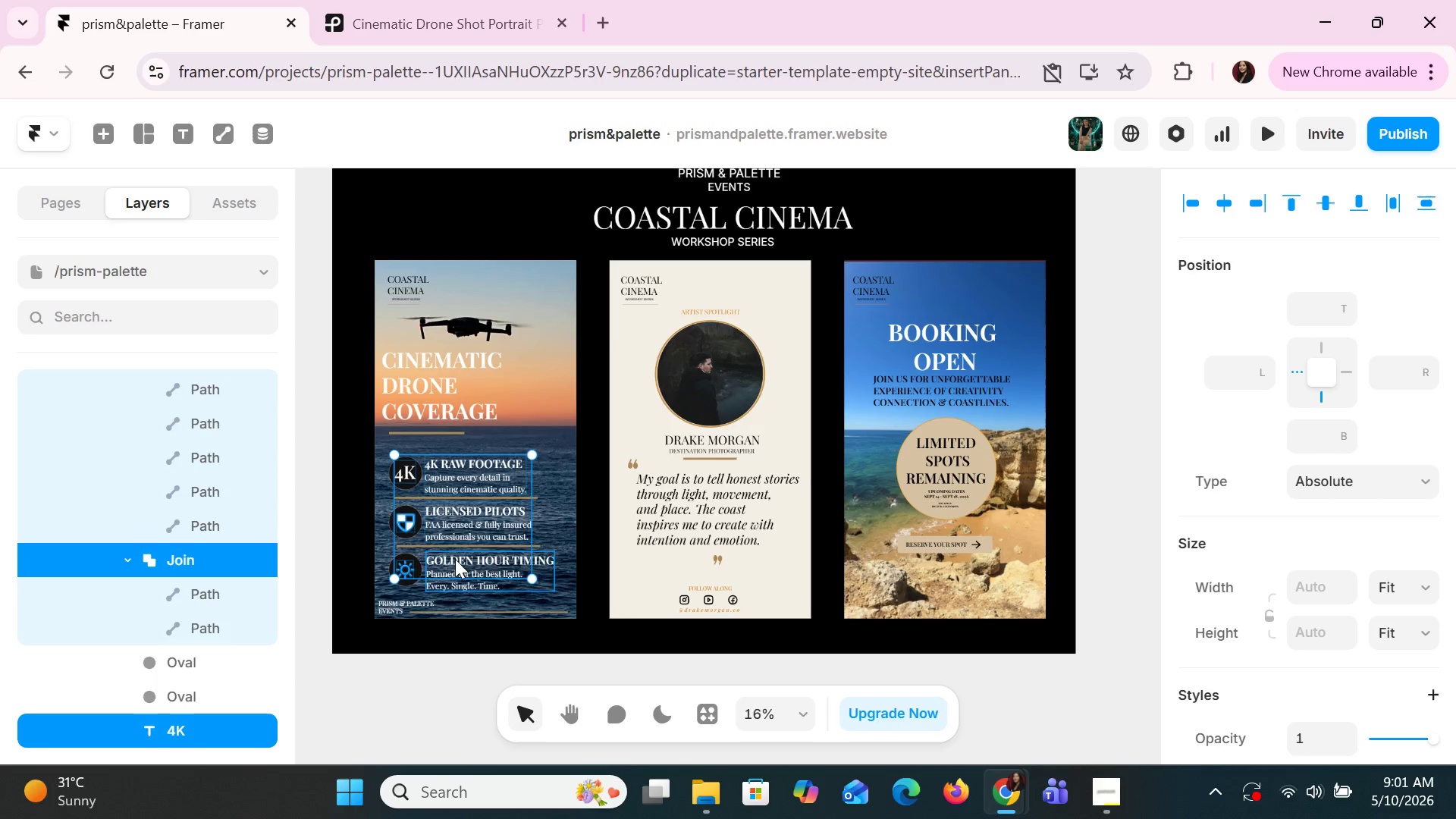 
left_click([455, 559])
 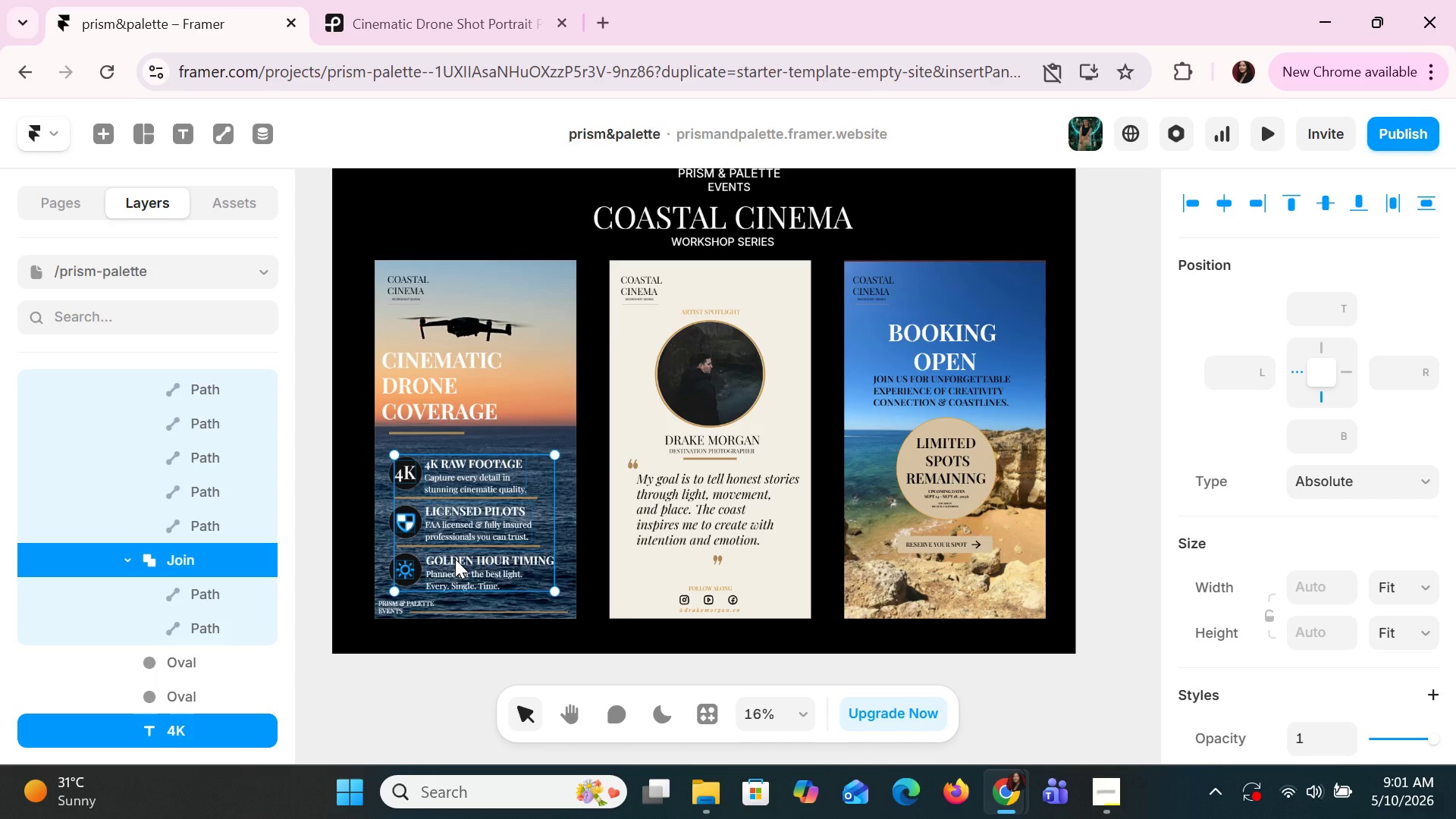 
hold_key(key=ShiftLeft, duration=0.31)
 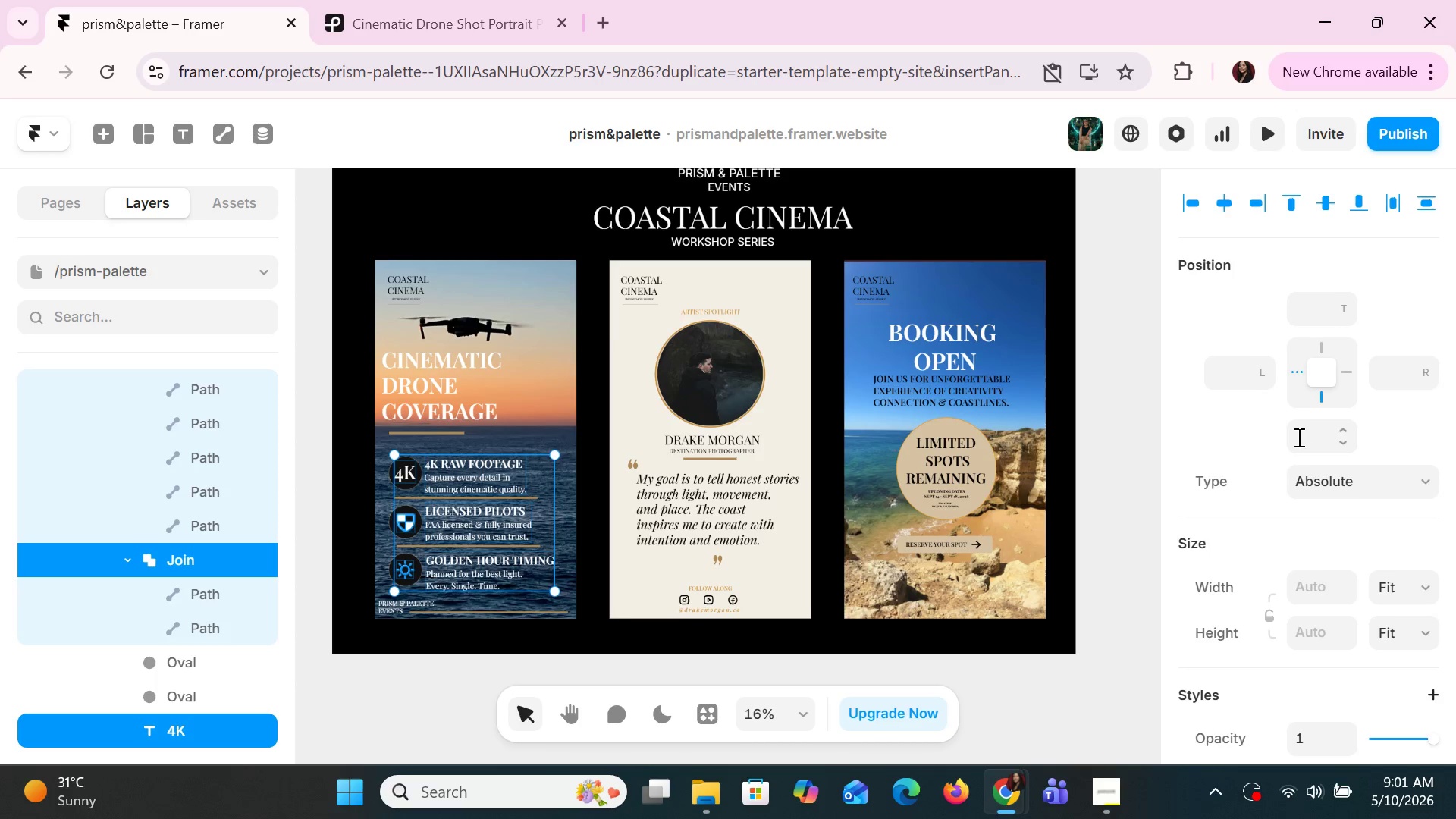 
scroll: coordinate [1286, 452], scroll_direction: down, amount: 6.0
 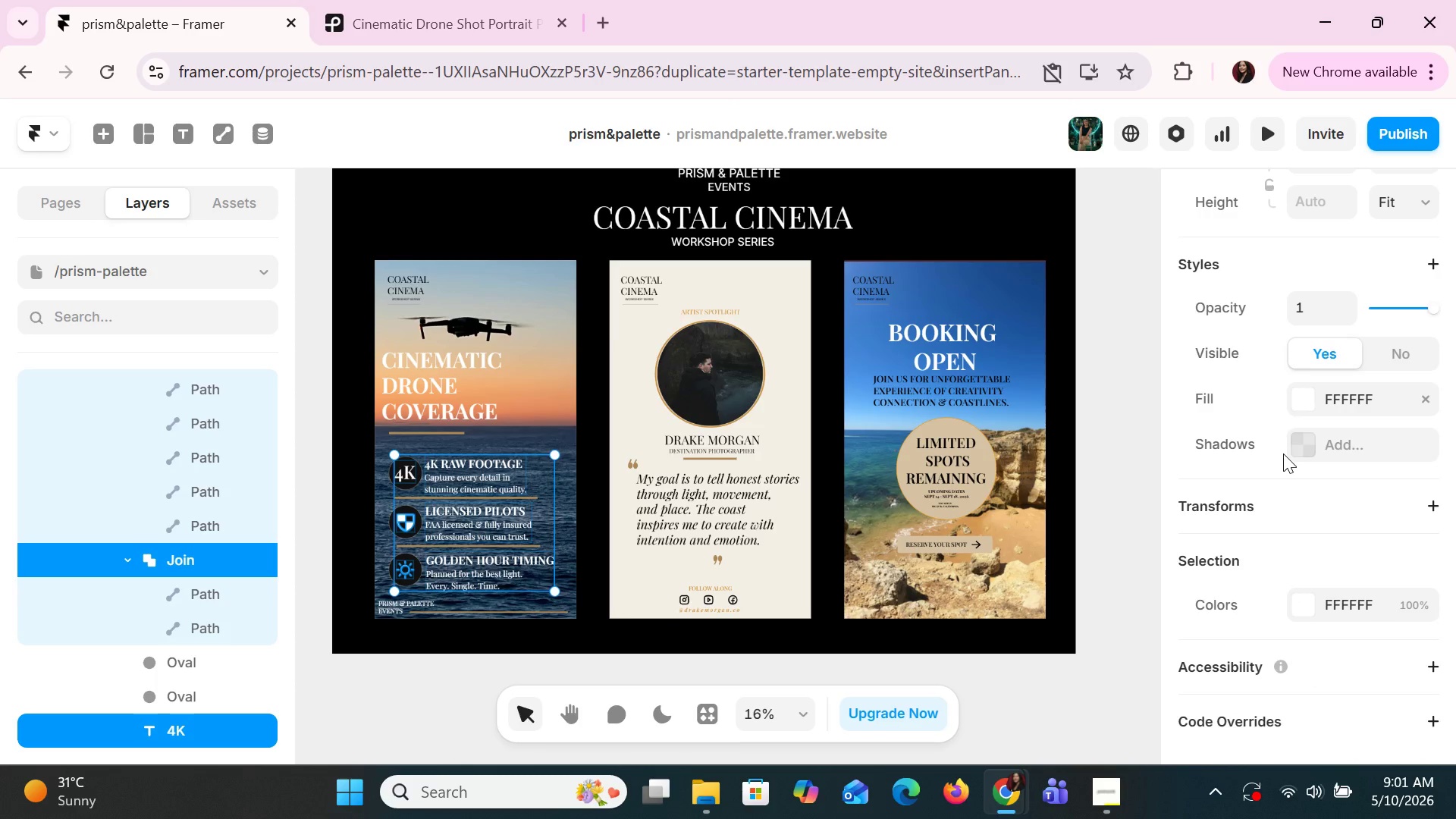 
scroll: coordinate [1283, 453], scroll_direction: up, amount: 4.0
 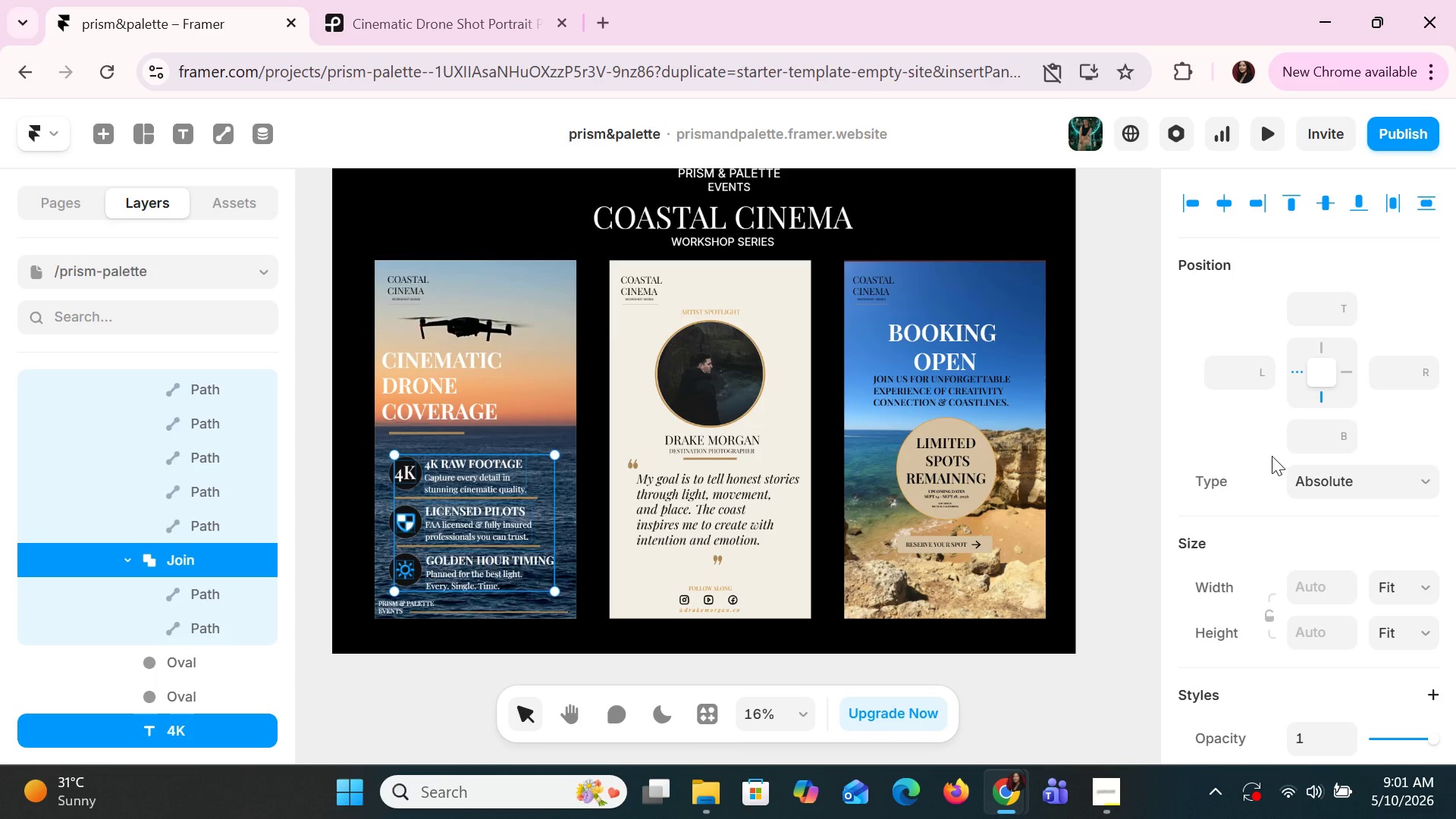 
scroll: coordinate [1228, 471], scroll_direction: down, amount: 8.0
 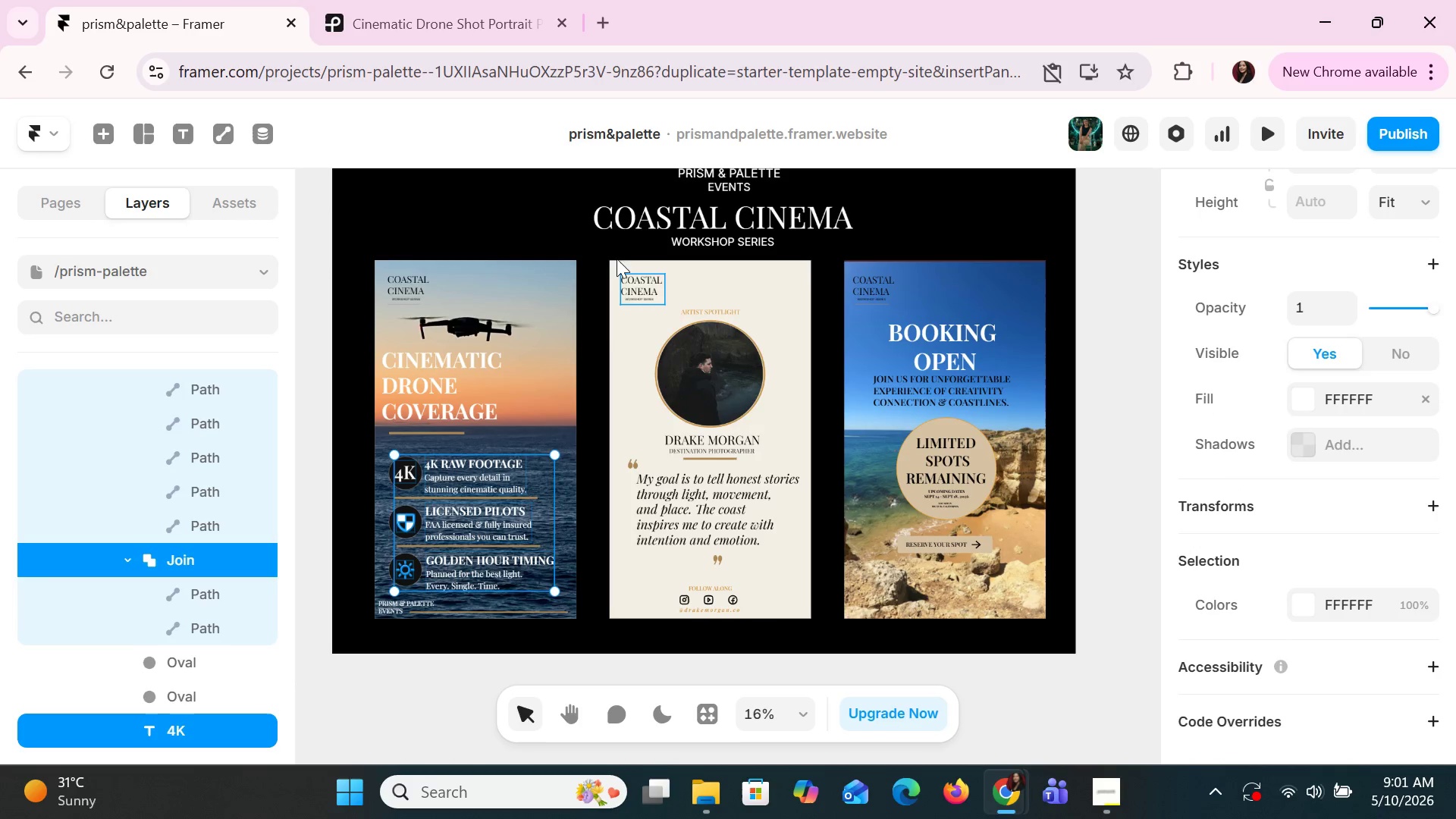 
left_click([602, 243])
 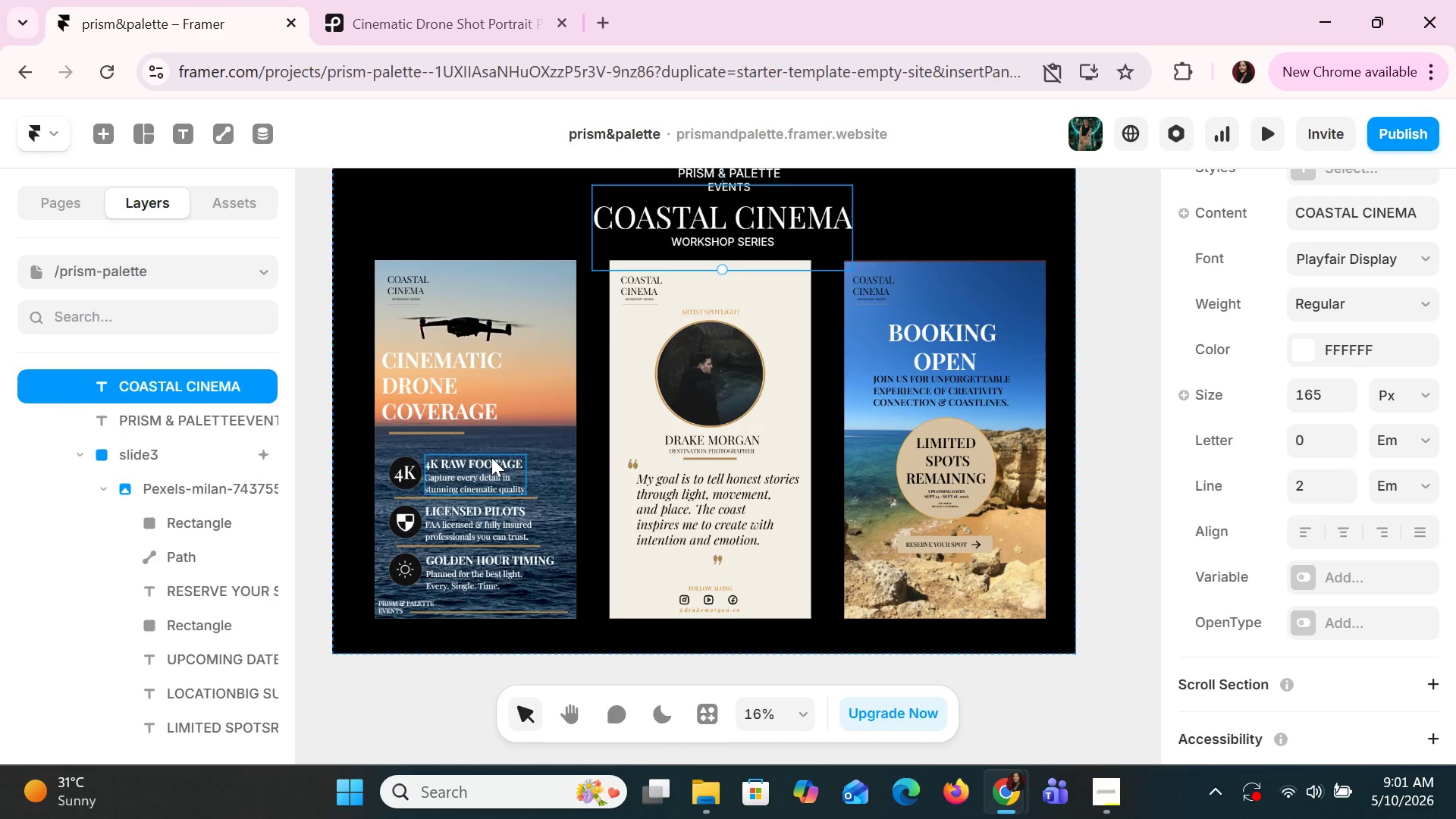 
left_click([490, 457])
 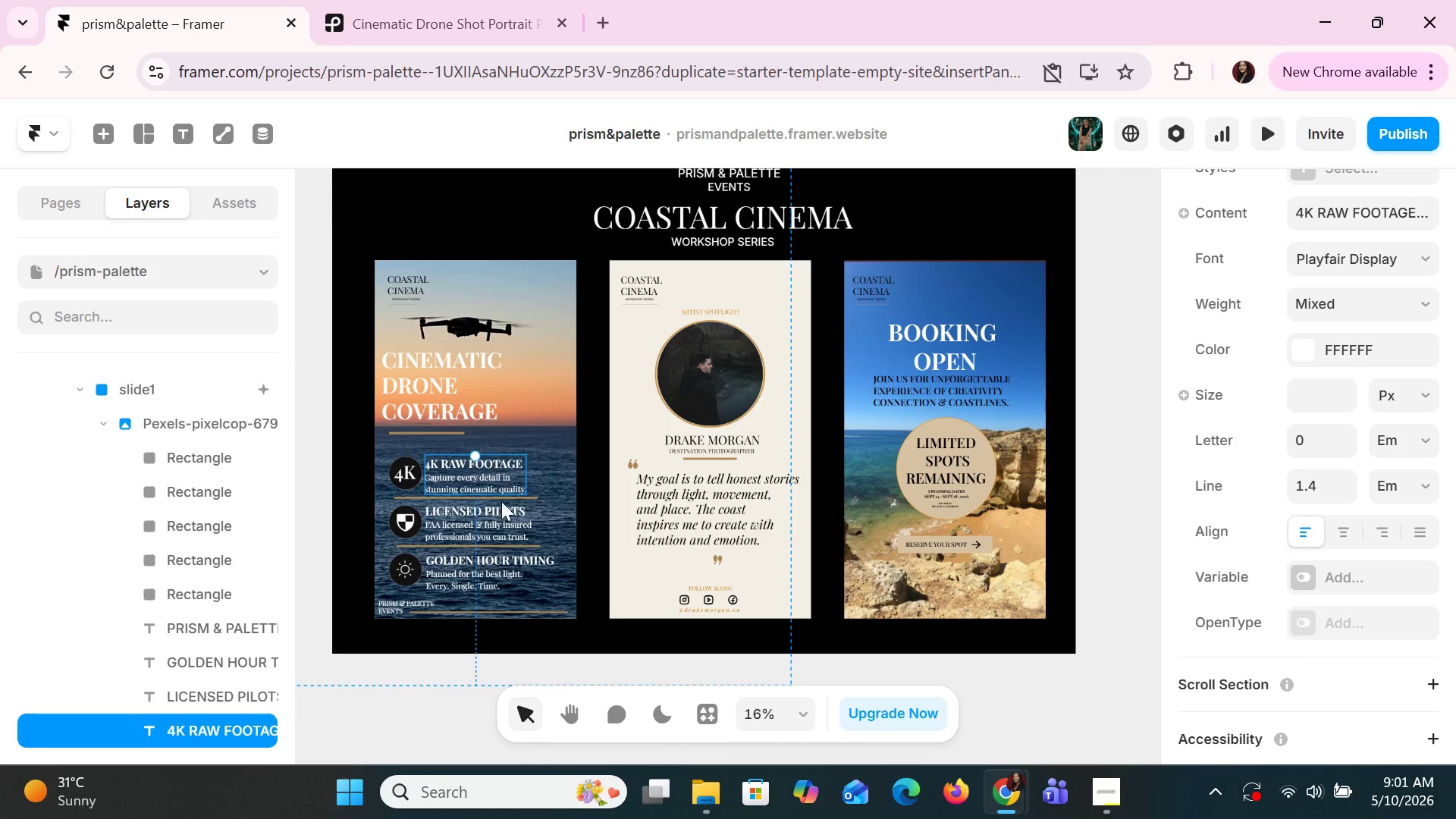 
hold_key(key=CapsLock, duration=1.01)
 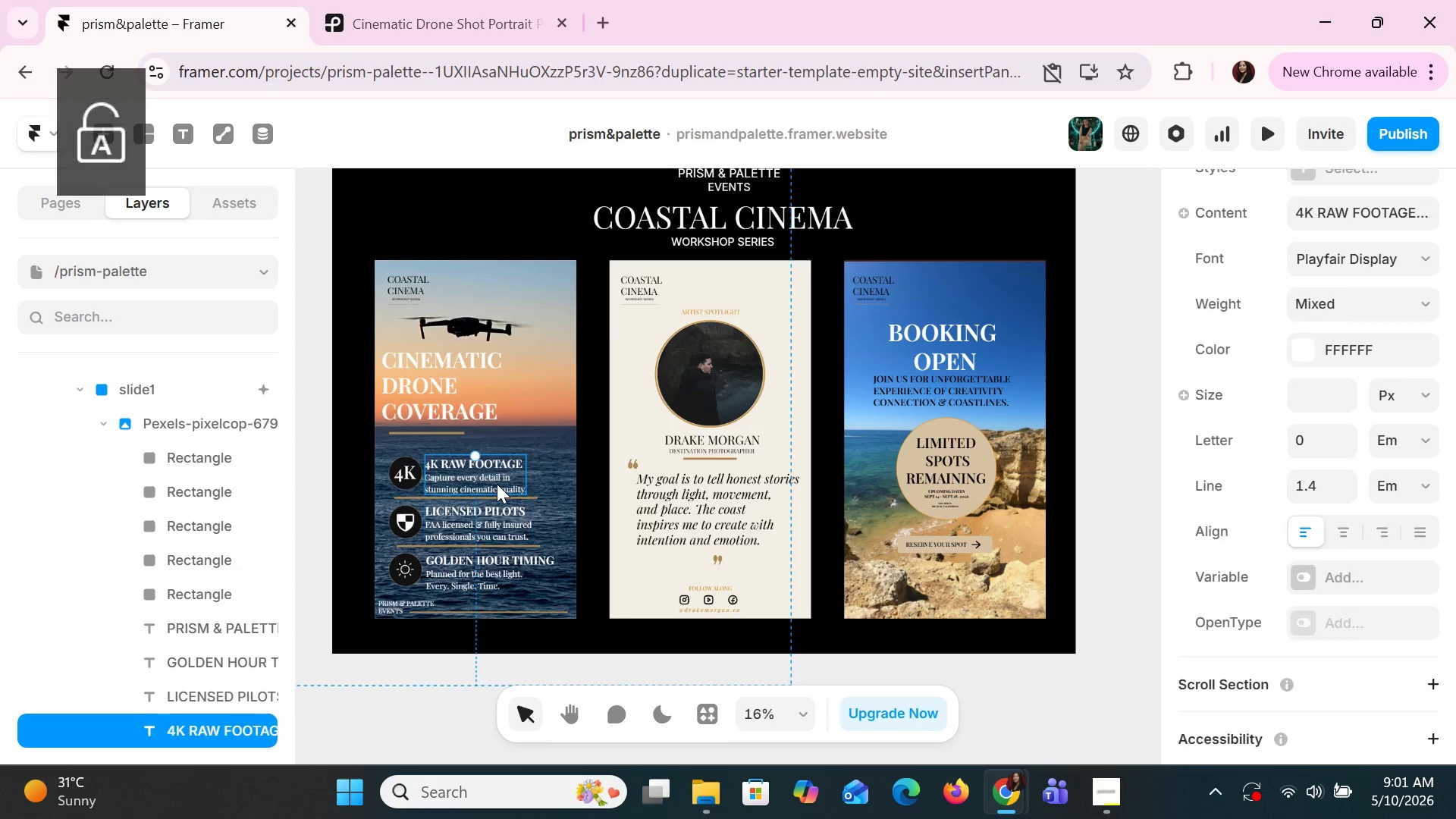 
left_click([505, 516])
 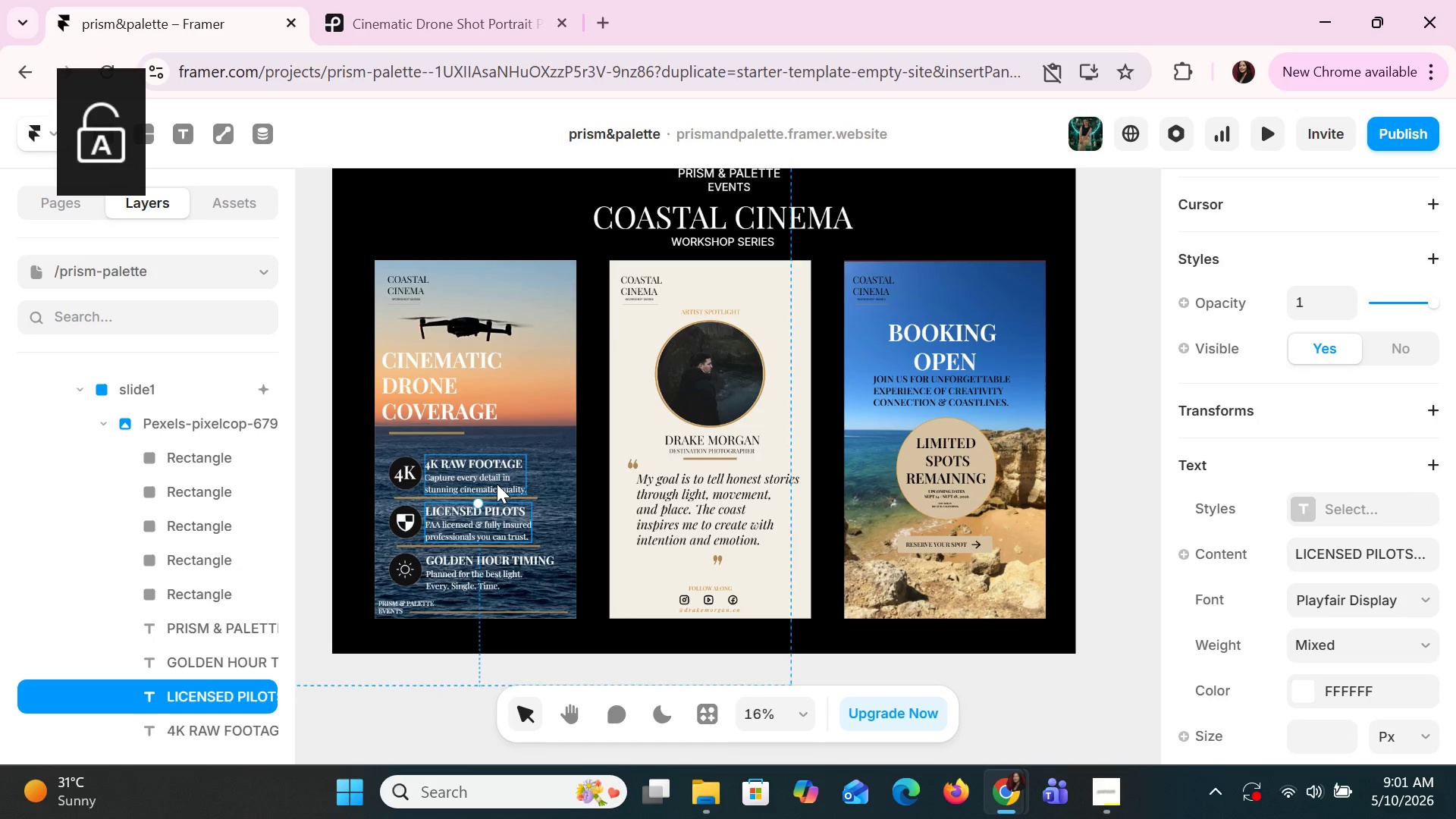 
left_click([497, 484])
 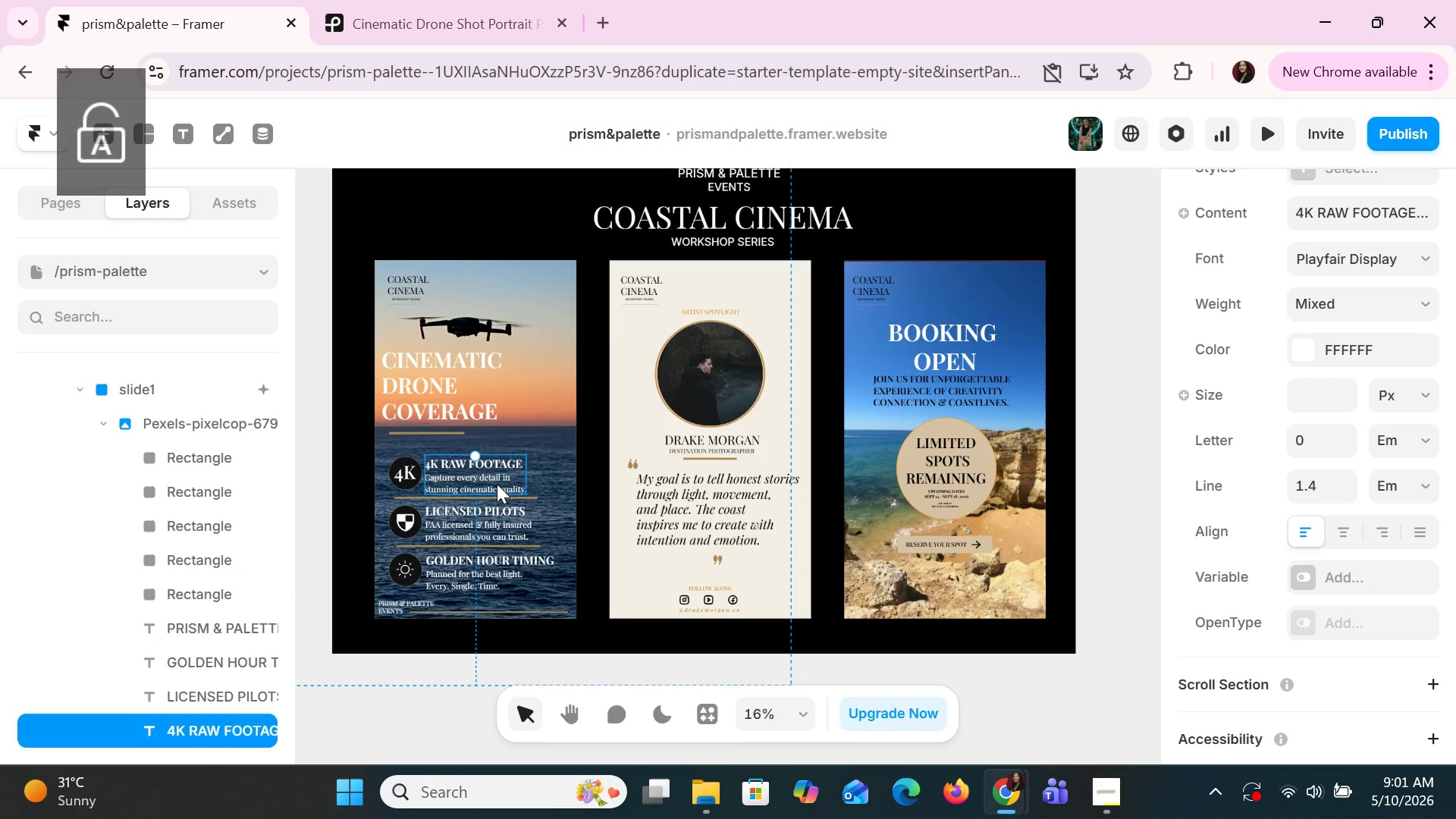 
hold_key(key=ShiftLeft, duration=1.34)
left_click([500, 516])
 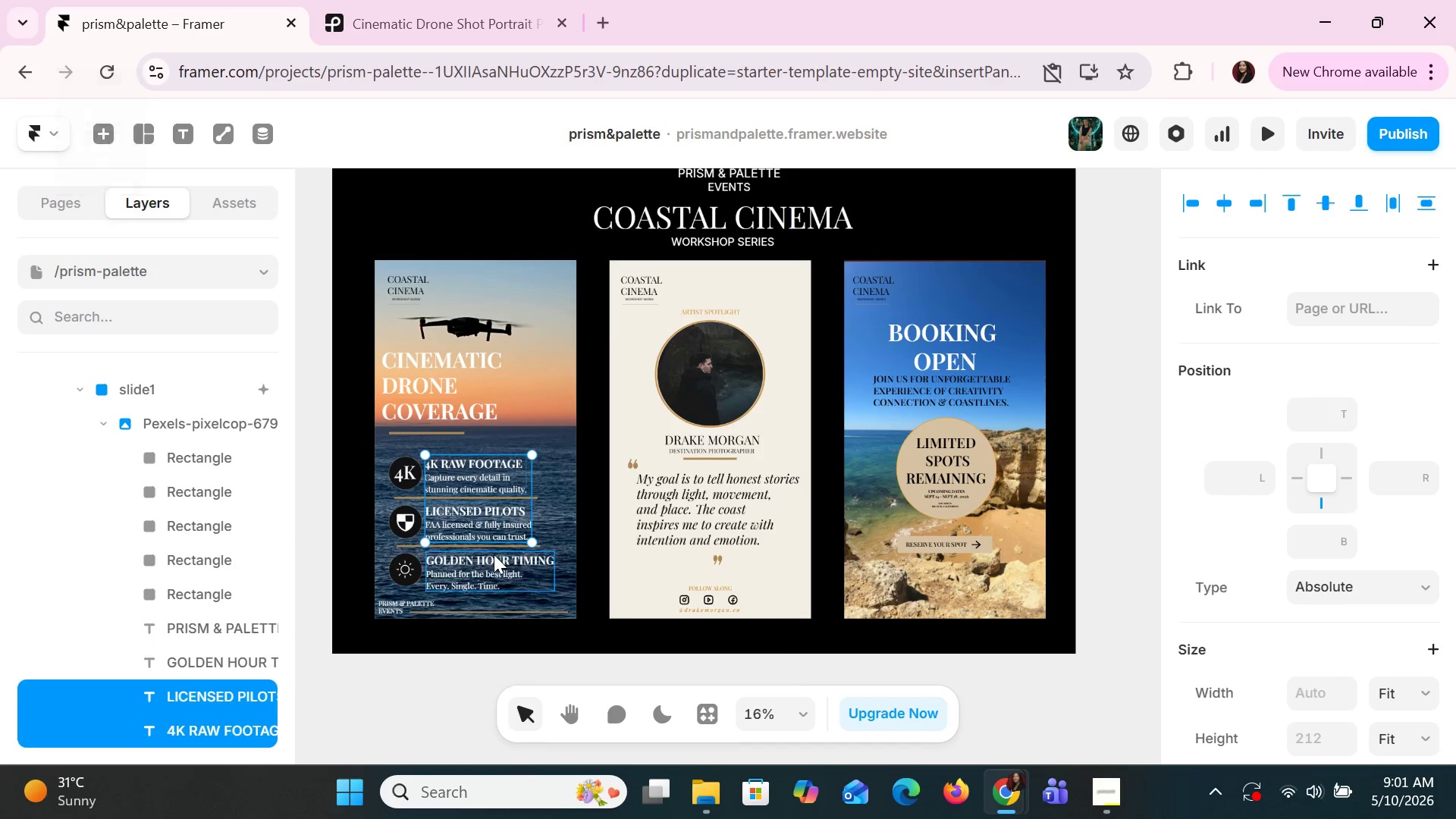 
left_click([494, 554])
 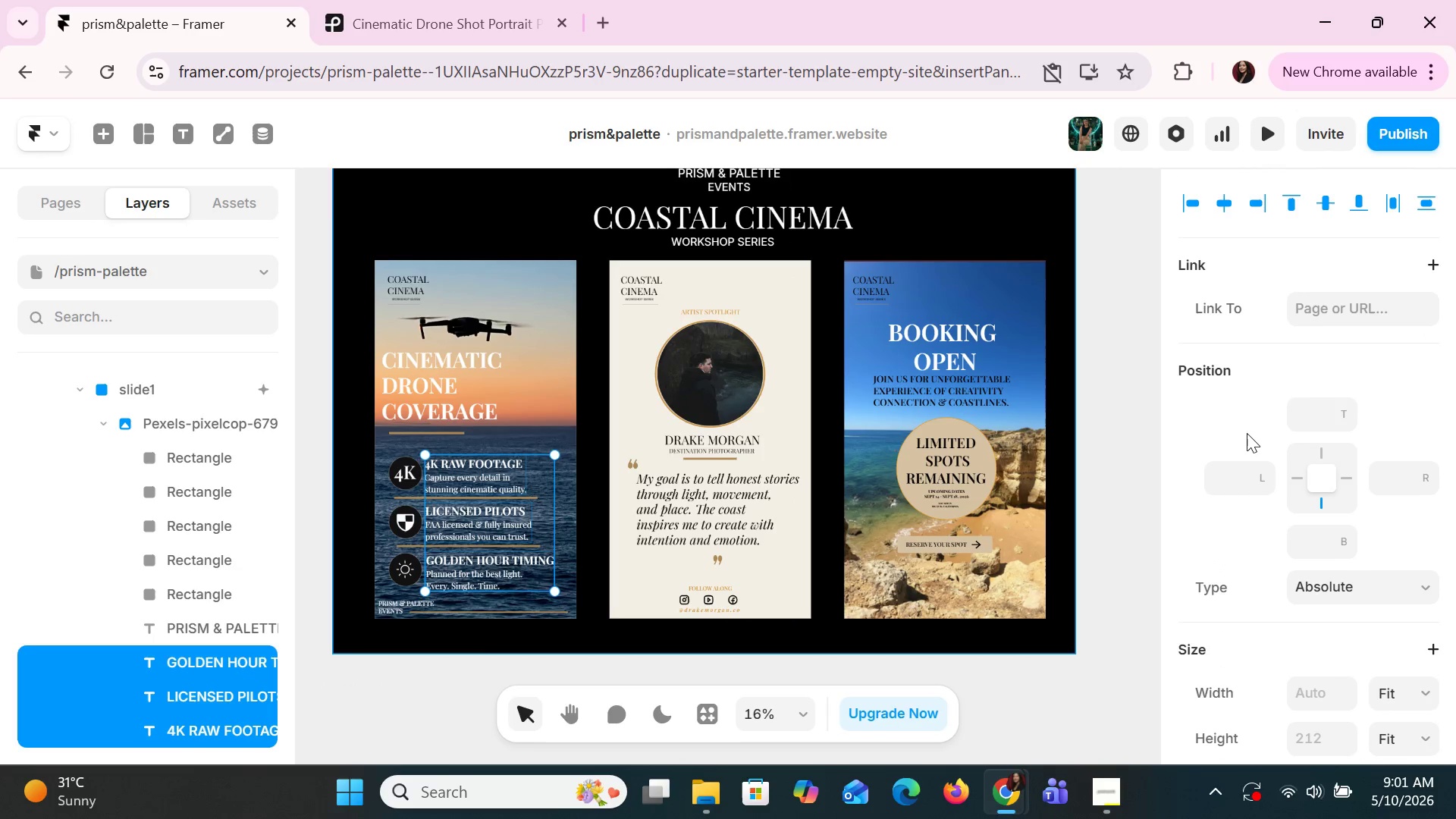 
scroll: coordinate [1248, 438], scroll_direction: down, amount: 4.0
 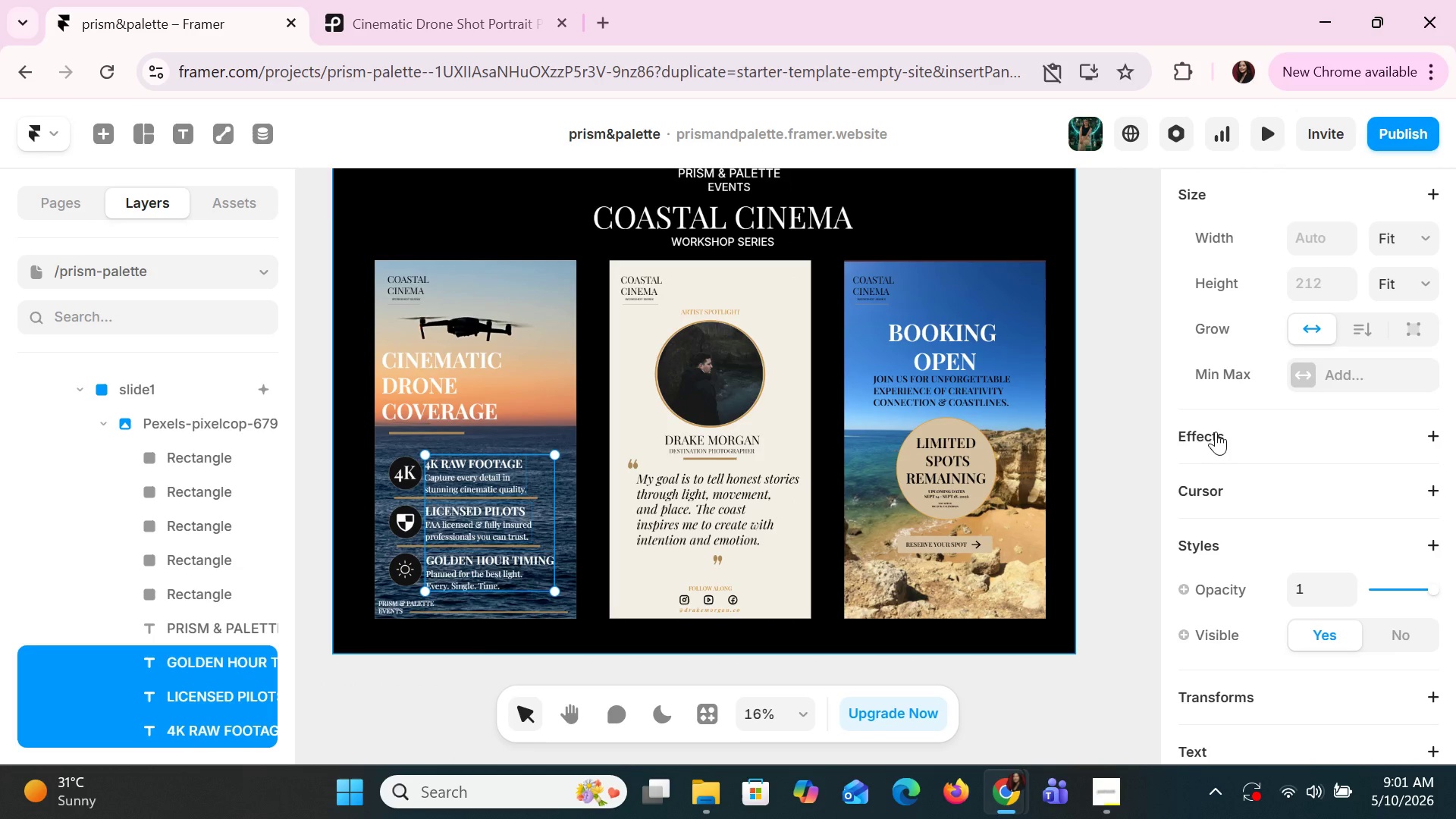 
left_click([1216, 431])
 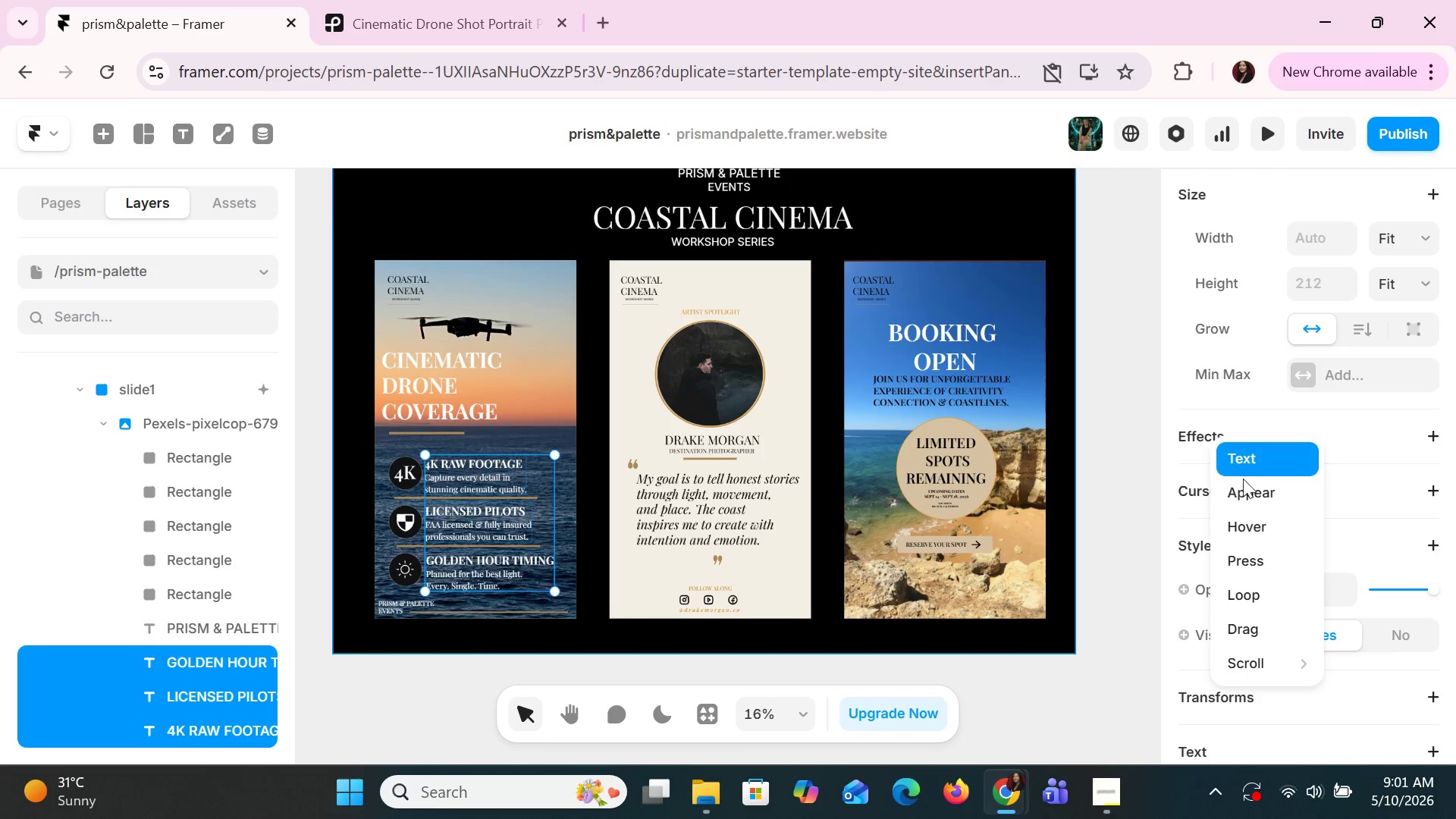 
left_click([1245, 482])
 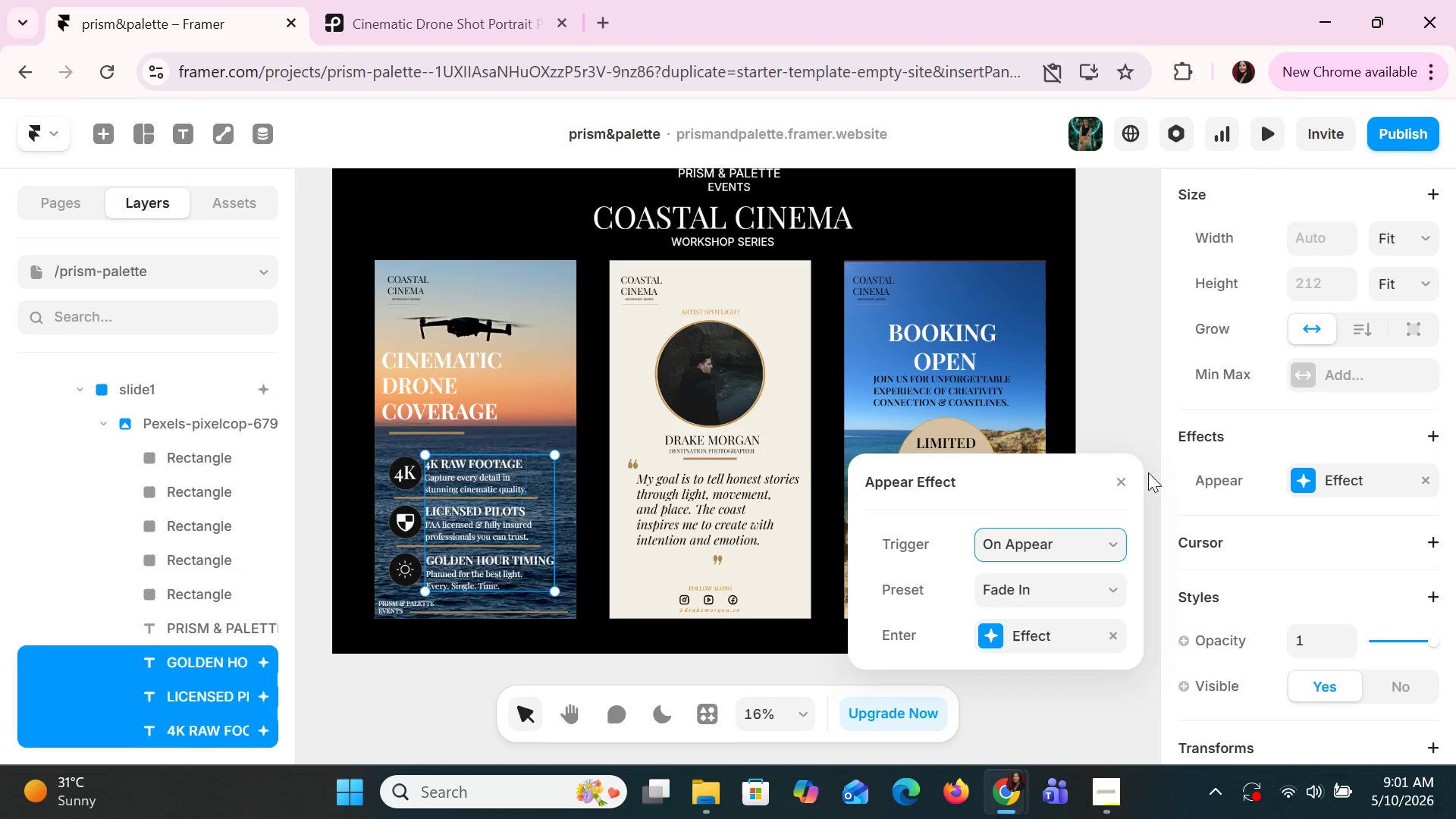 
left_click([1117, 483])
 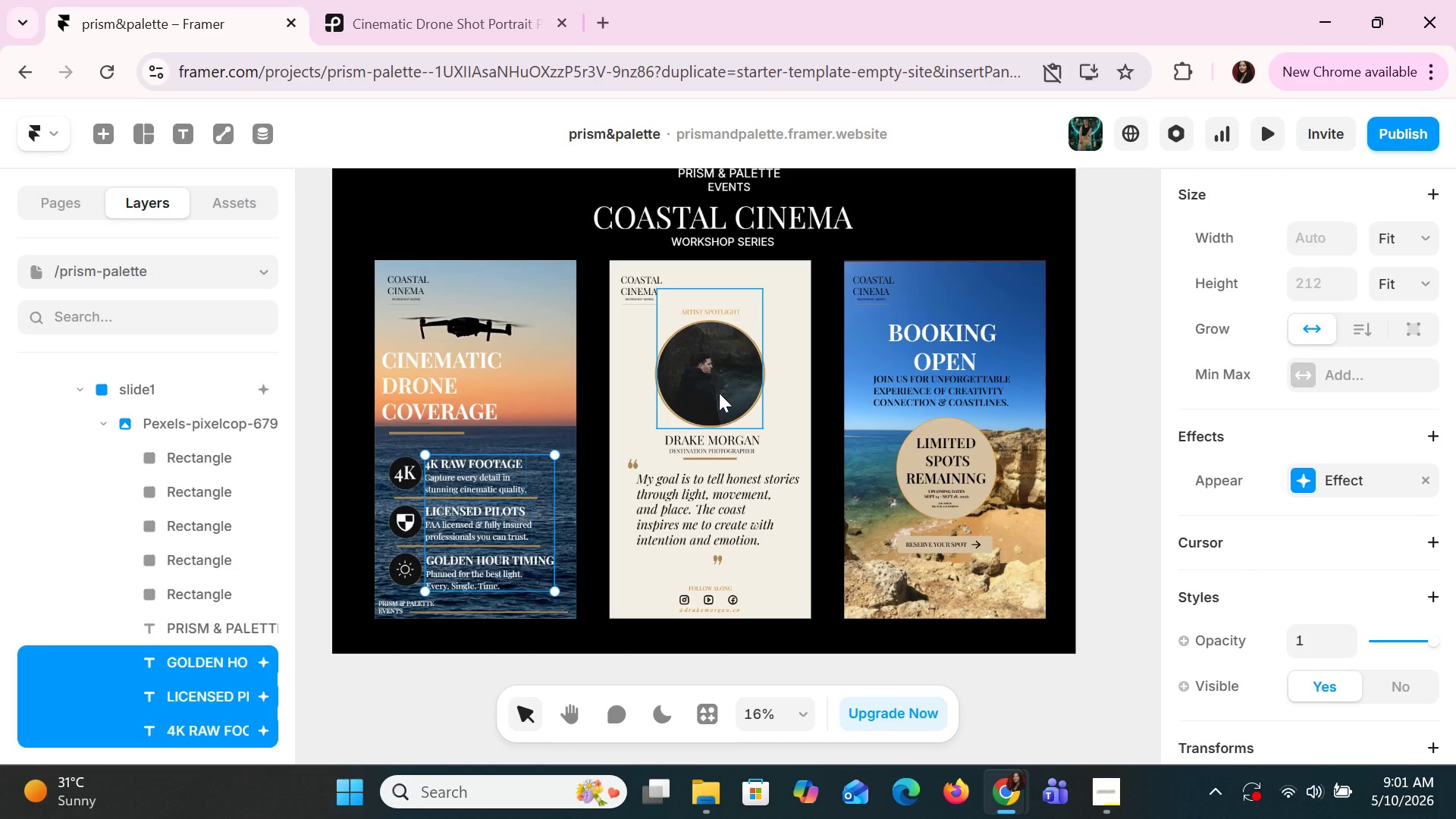 
left_click([642, 287])
 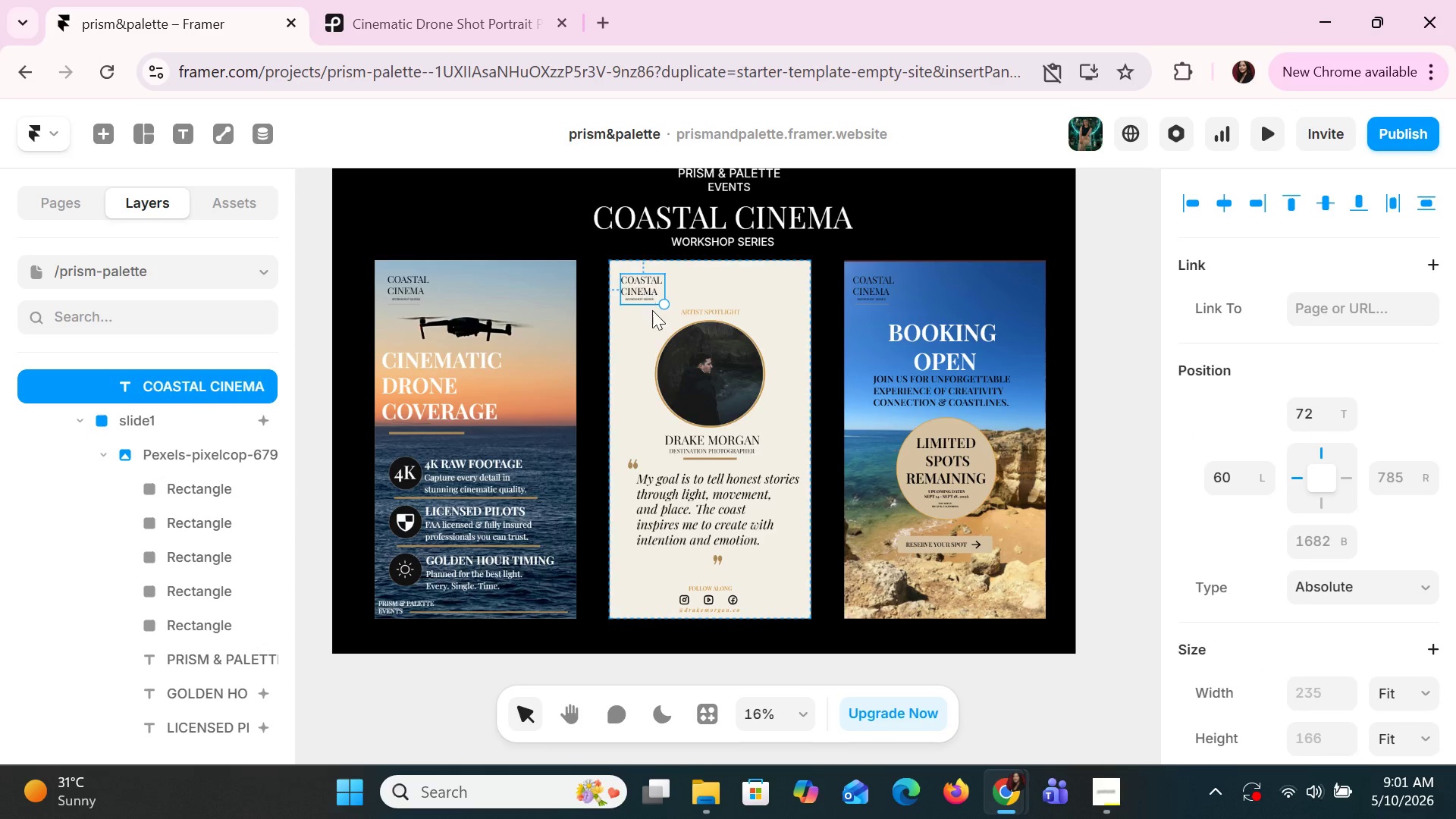 
hold_key(key=ShiftLeft, duration=1.5)
left_click([735, 438])
 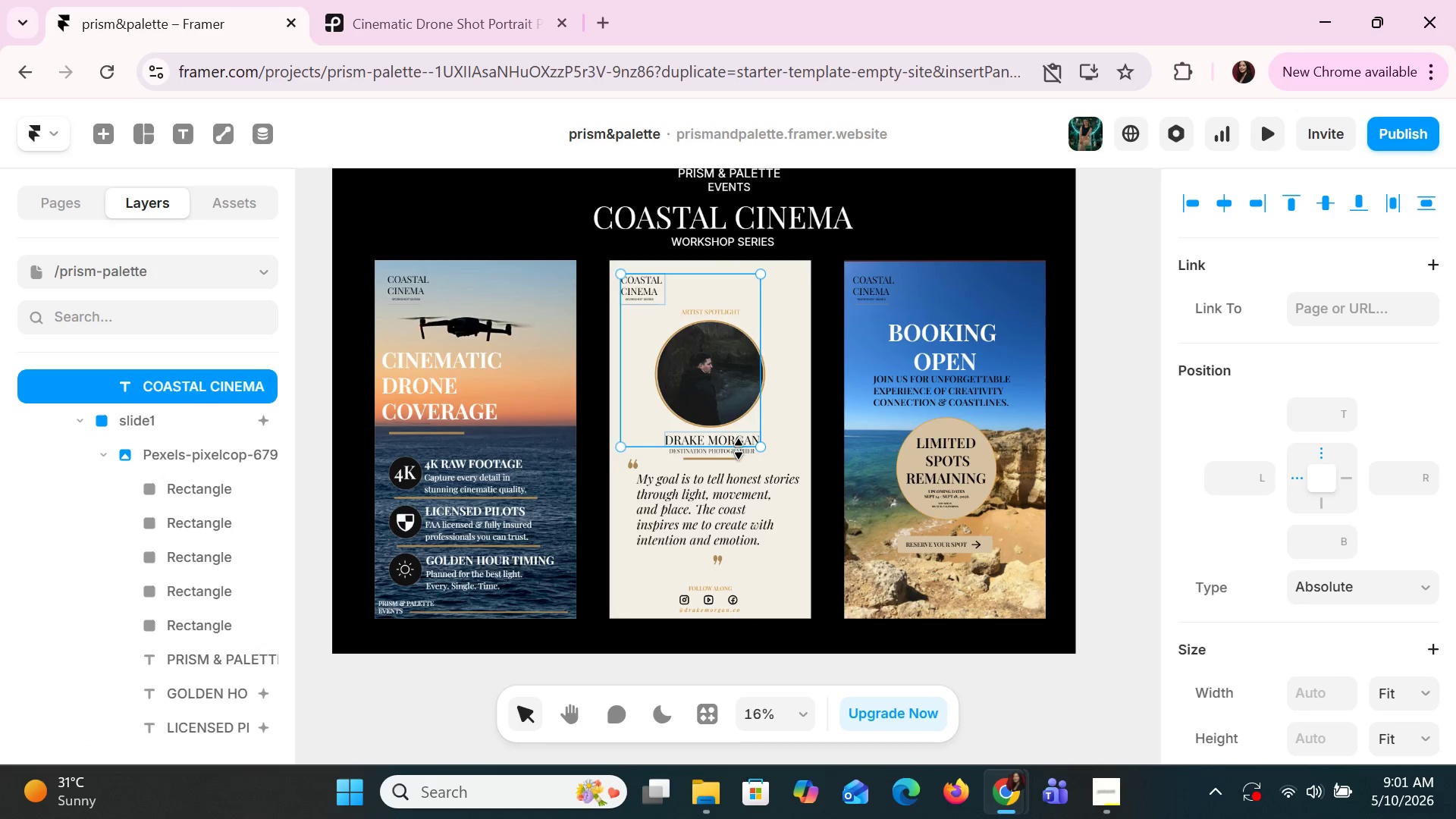 
hold_key(key=ShiftLeft, duration=1.51)
 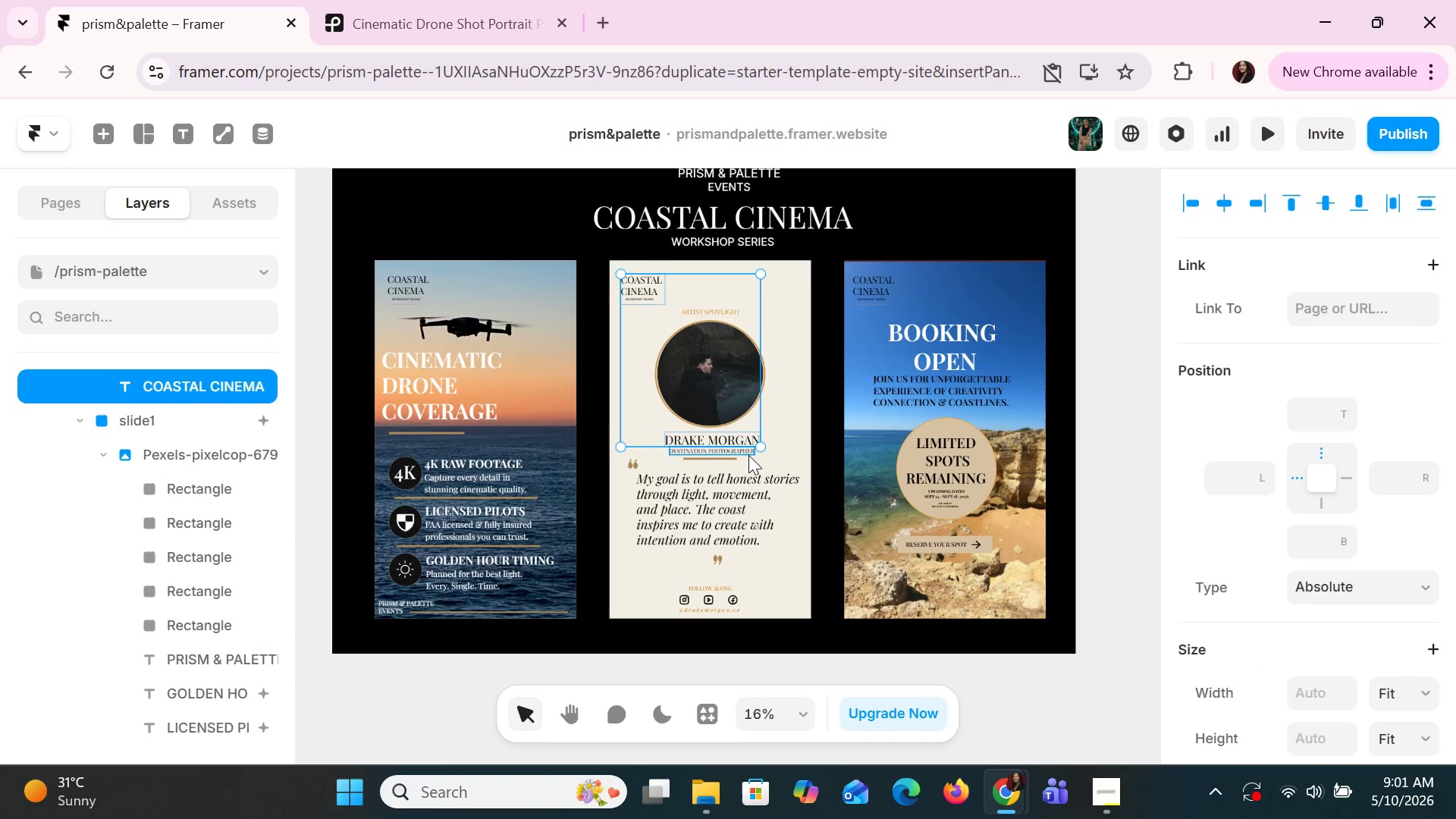 
hold_key(key=ShiftLeft, duration=1.5)
 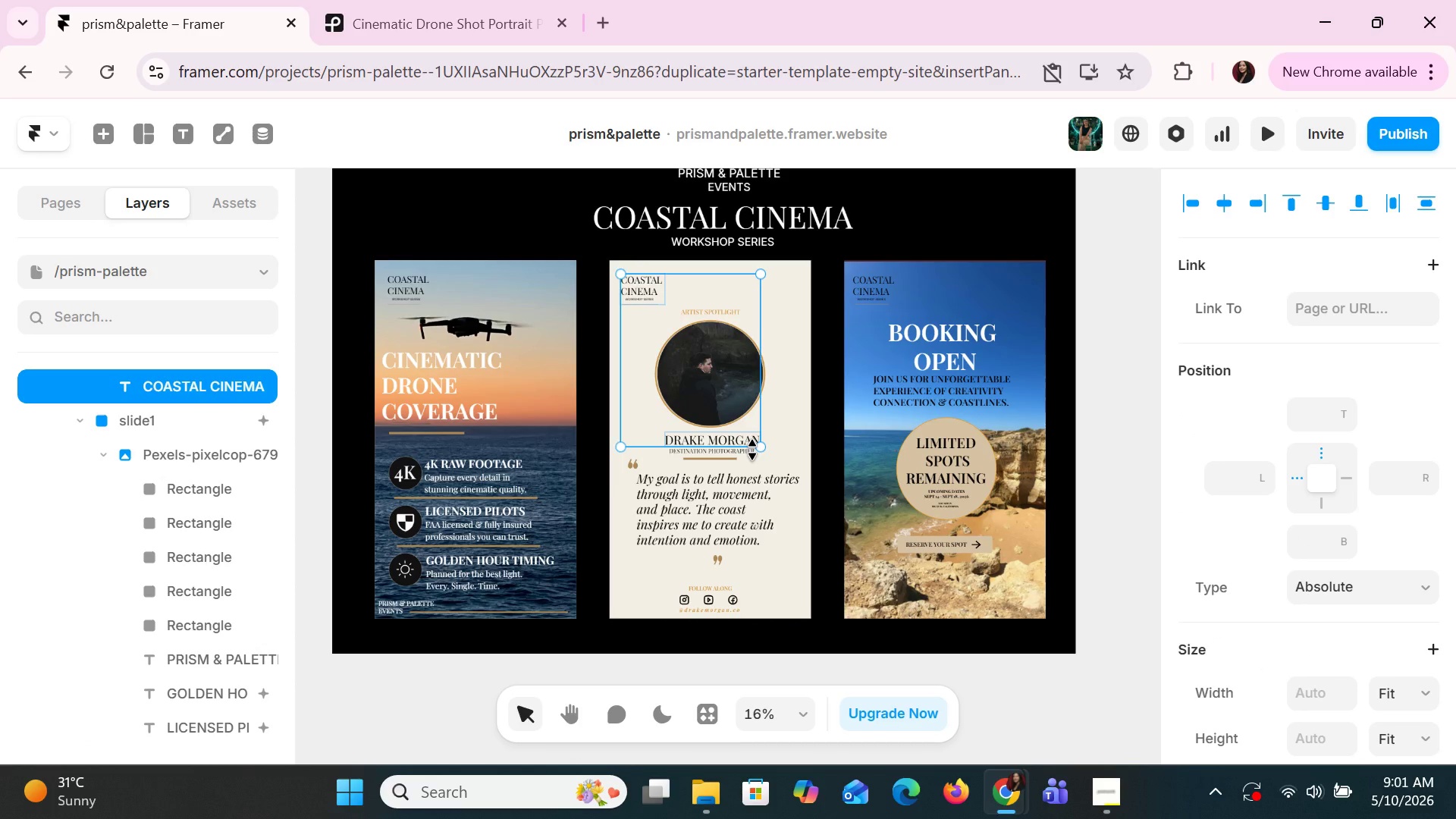 
hold_key(key=ShiftLeft, duration=1.45)
 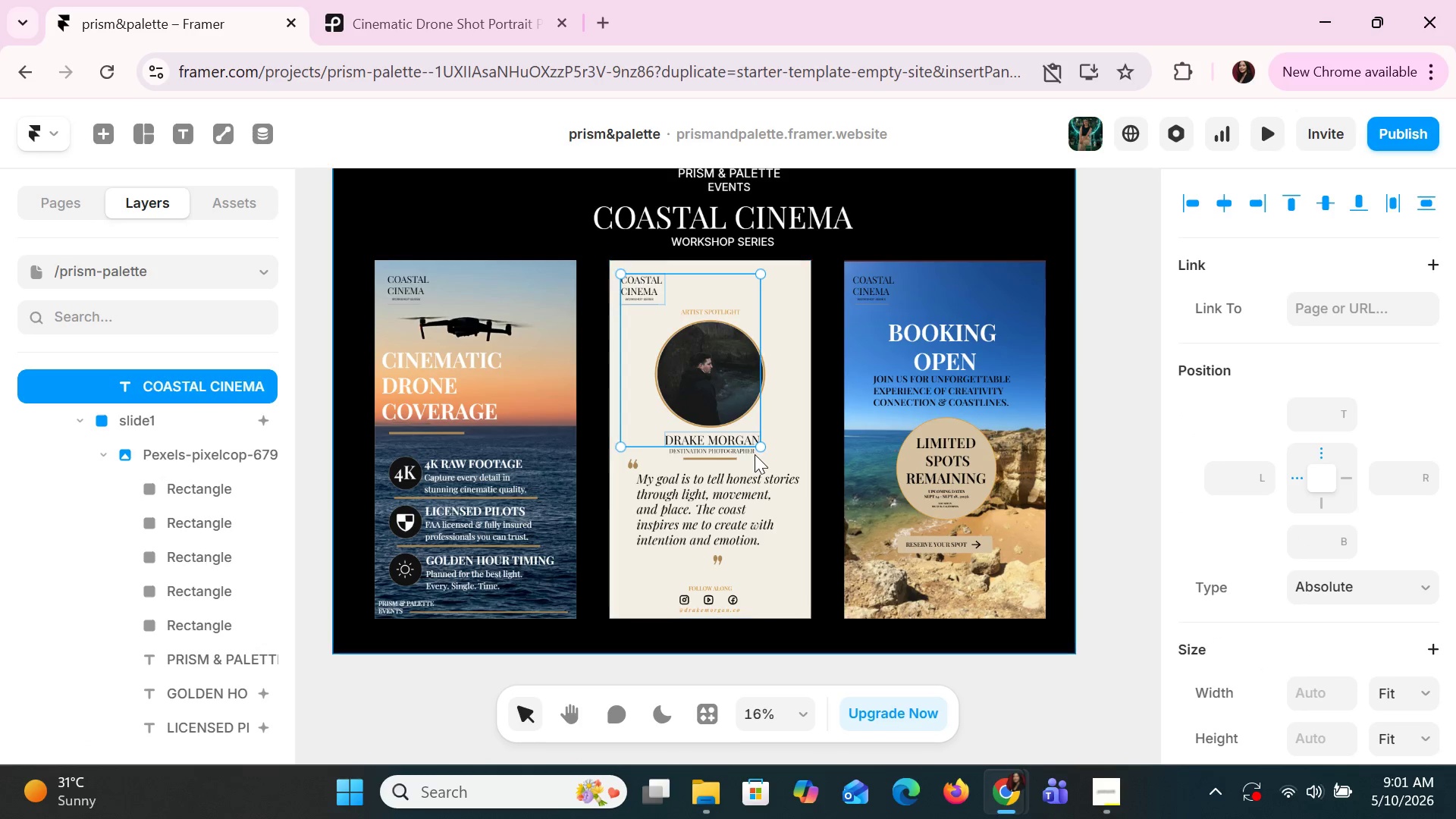 
hold_key(key=ControlLeft, duration=0.8)
scroll: coordinate [755, 454], scroll_direction: up, amount: 3.0
 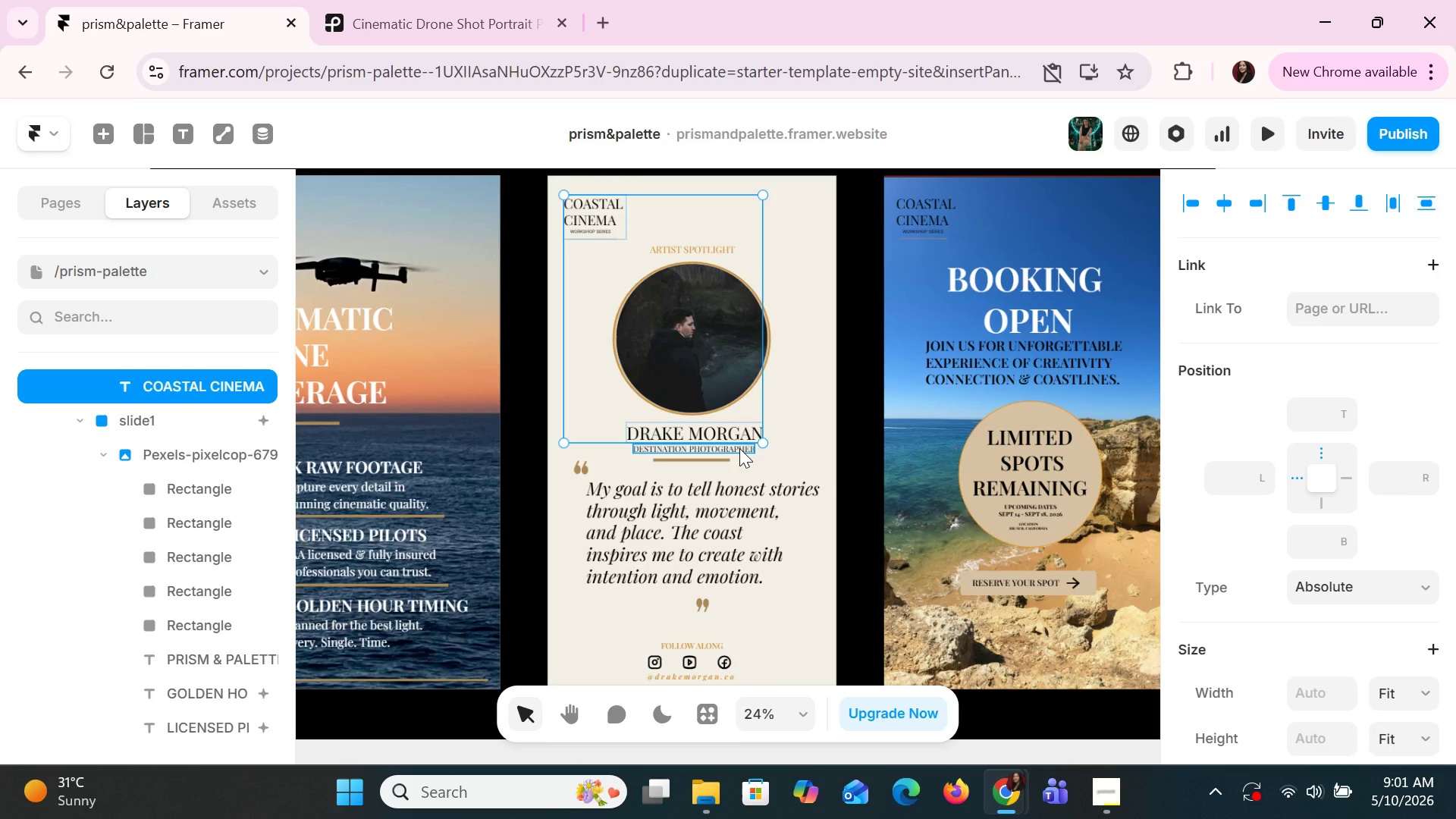 
left_click([739, 448])
 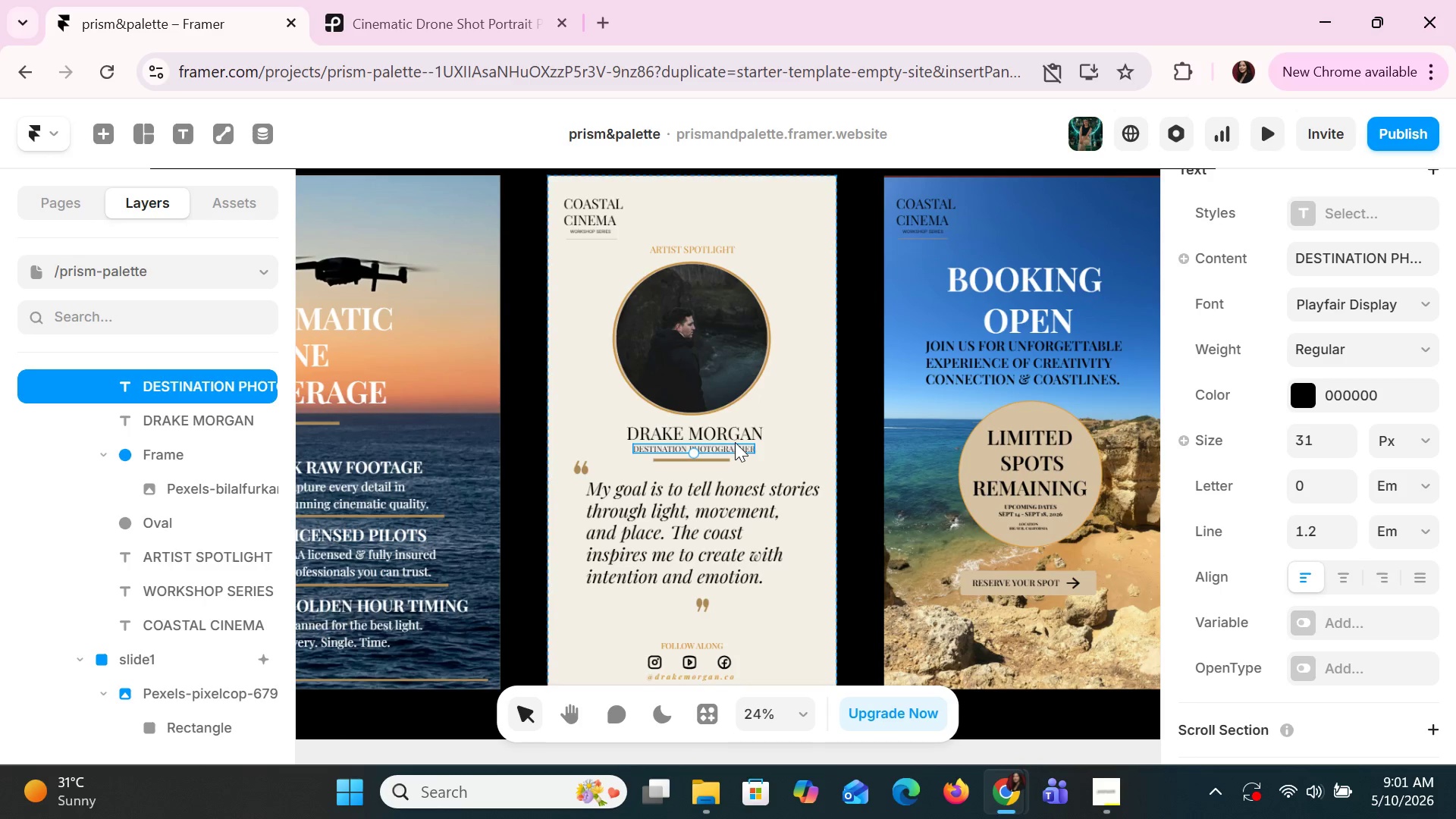 
hold_key(key=ShiftLeft, duration=1.5)
left_click([735, 433])
 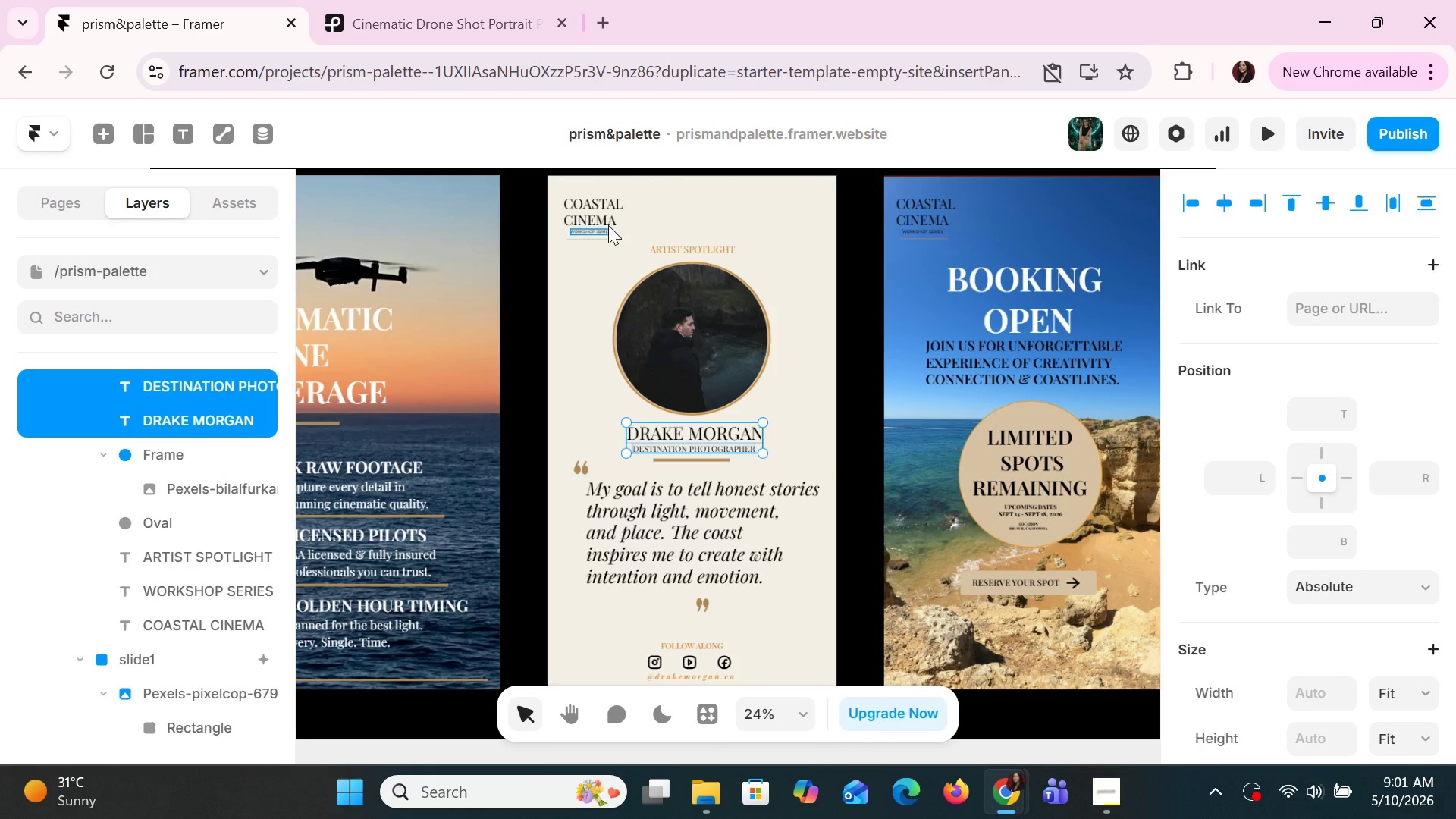 
hold_key(key=ShiftLeft, duration=1.5)
left_click([603, 216])
 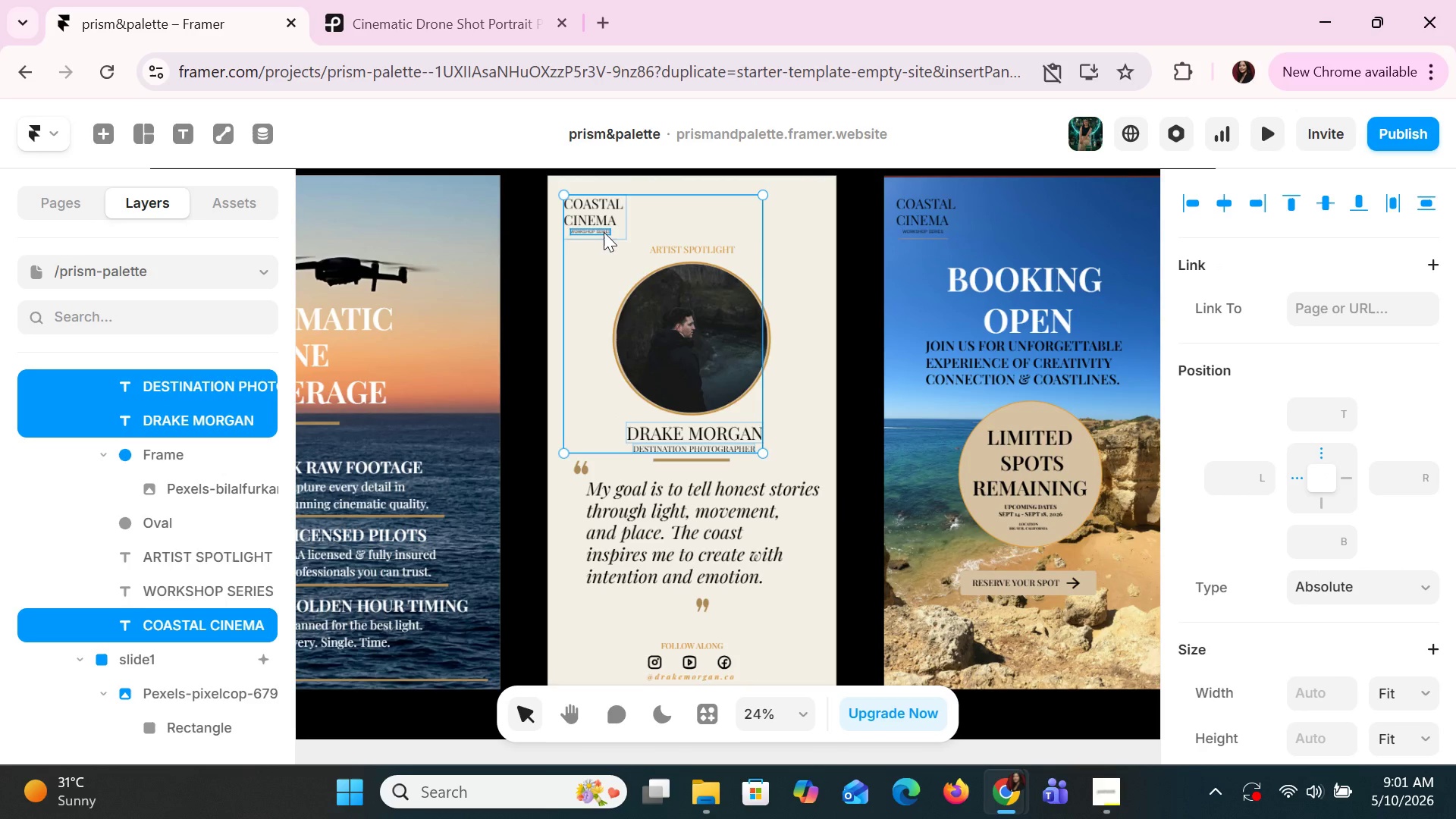 
left_click([604, 232])
 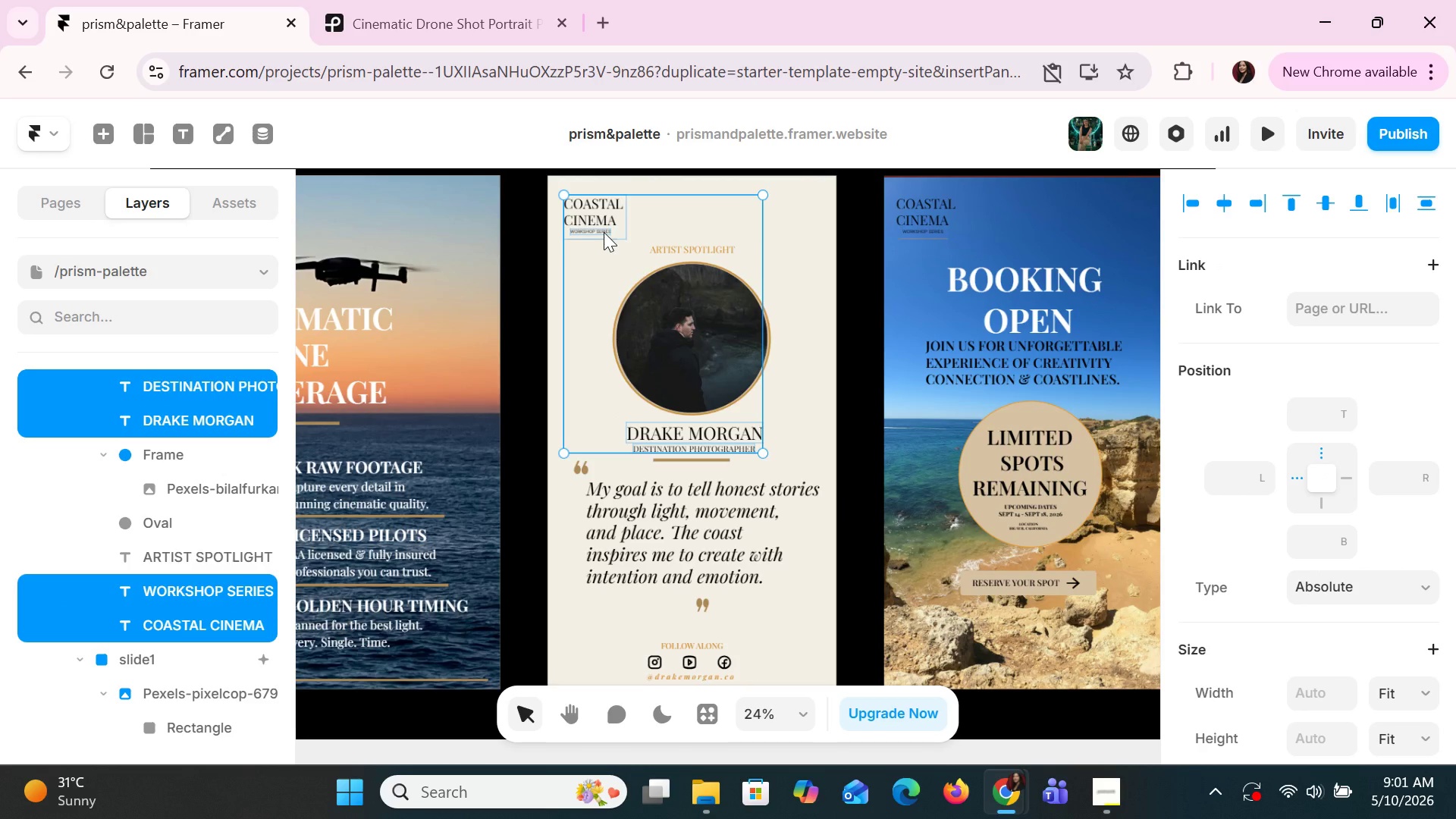 
hold_key(key=ShiftLeft, duration=0.86)
 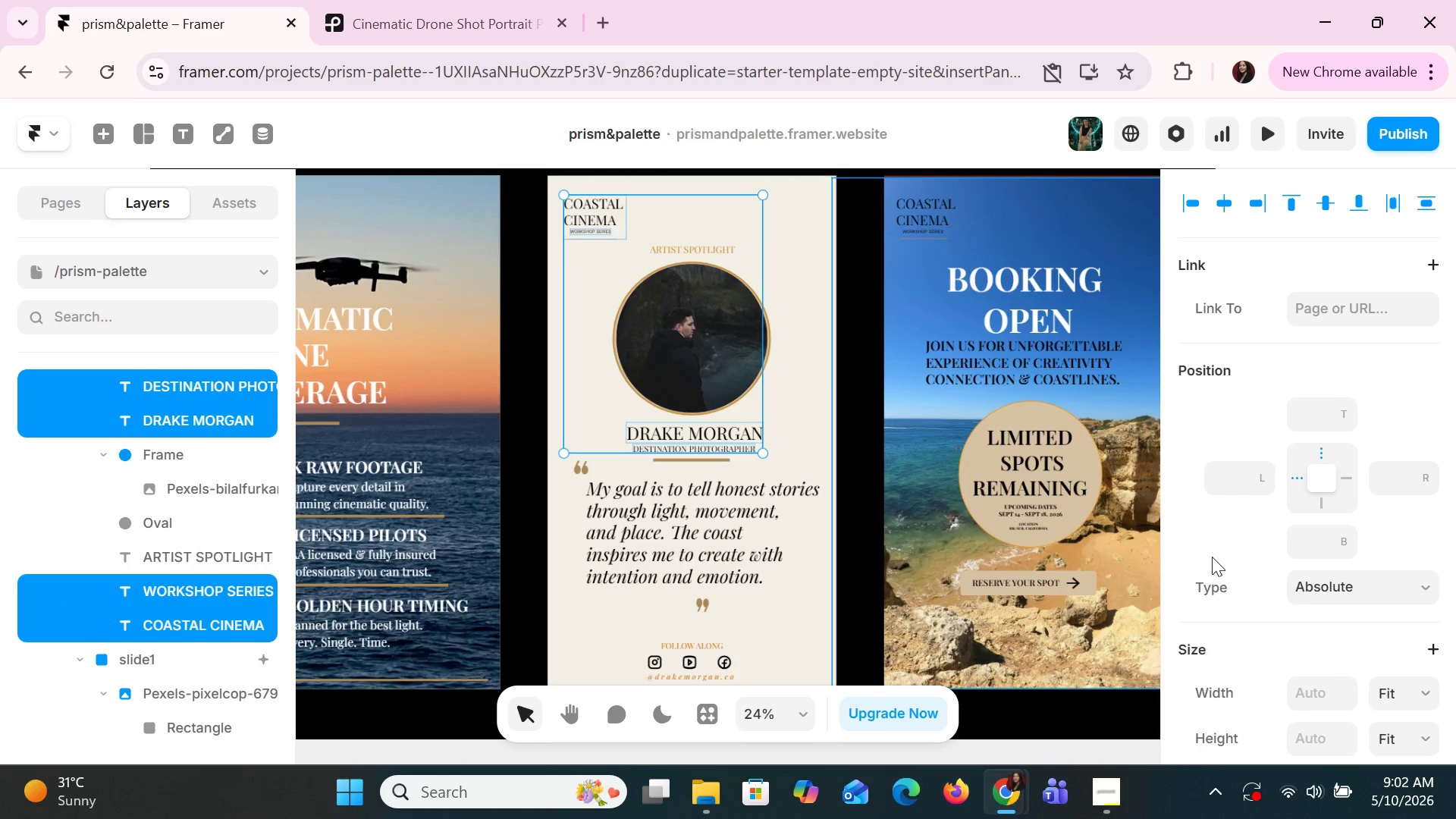 
scroll: coordinate [1209, 560], scroll_direction: down, amount: 3.0
 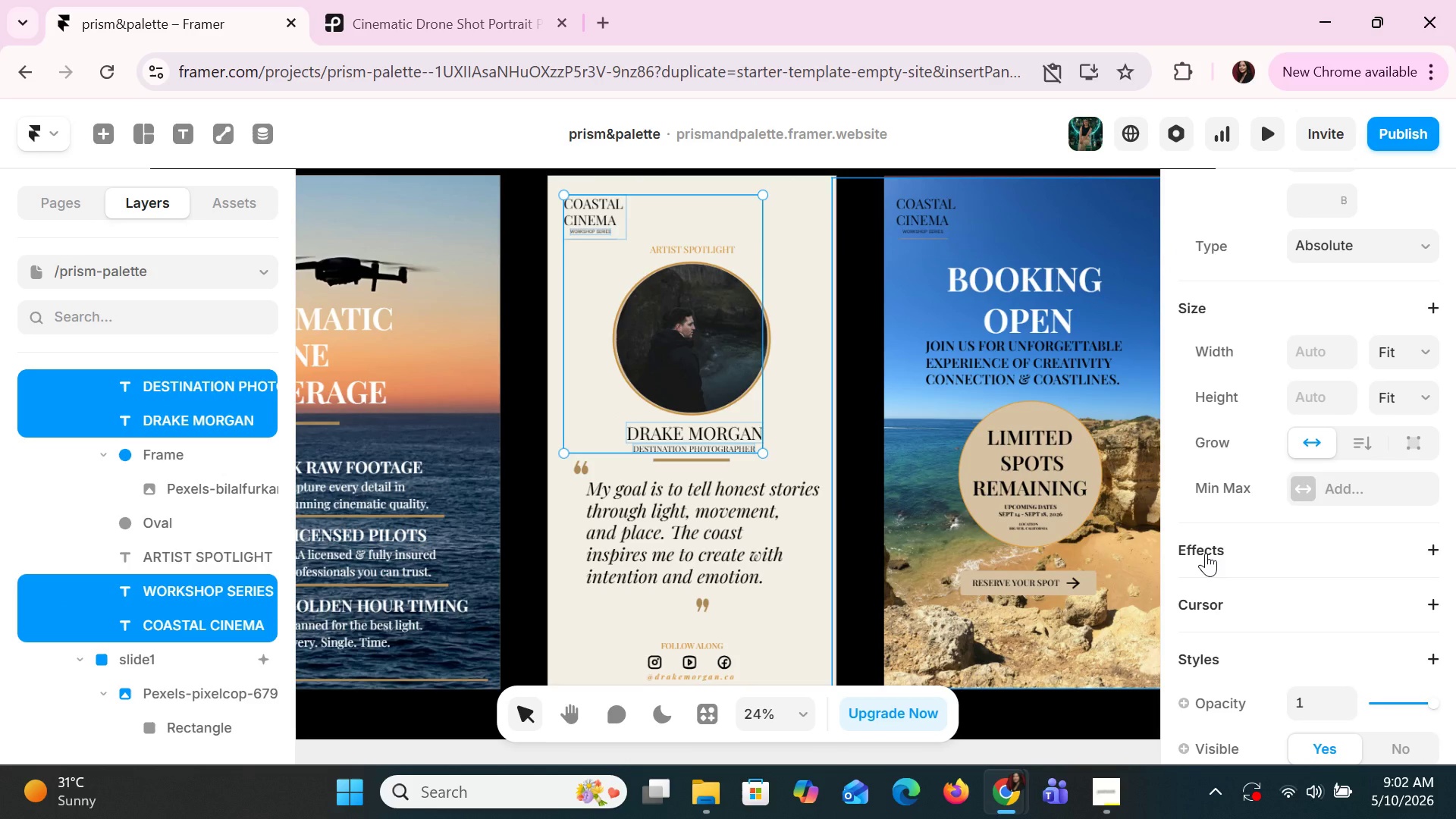 
left_click([1206, 553])
 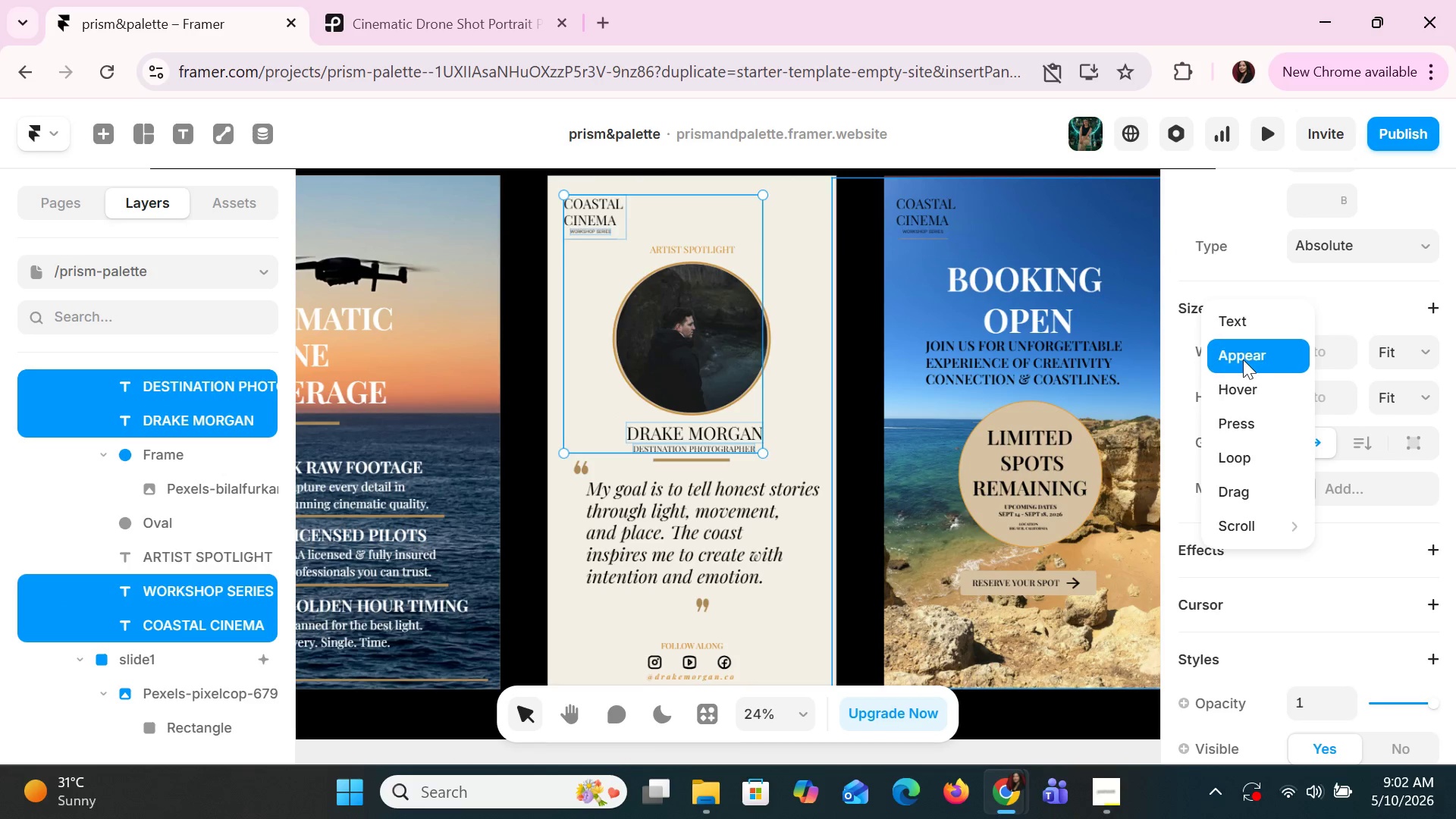 
left_click([1243, 359])
 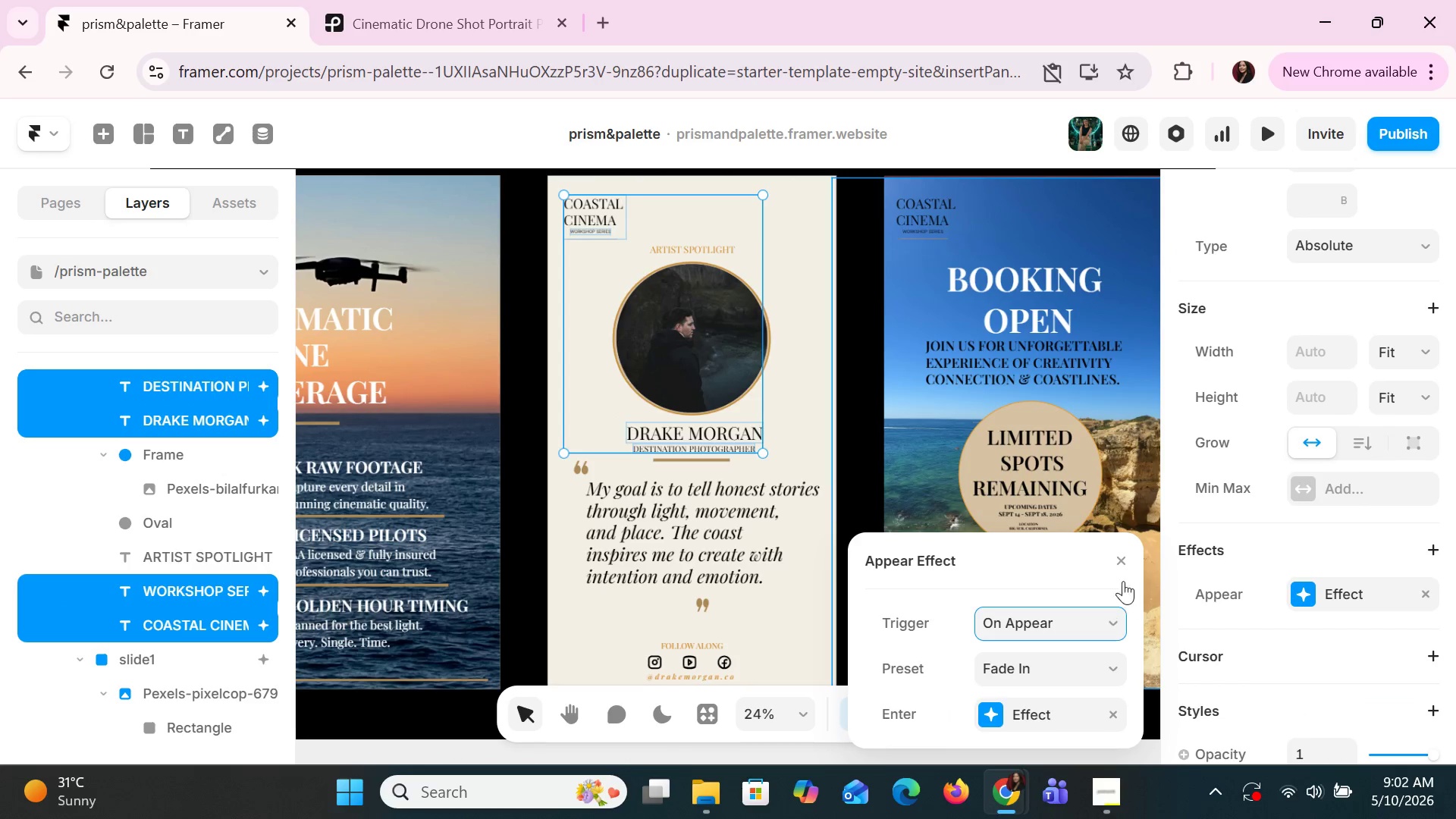 
left_click([1124, 558])
 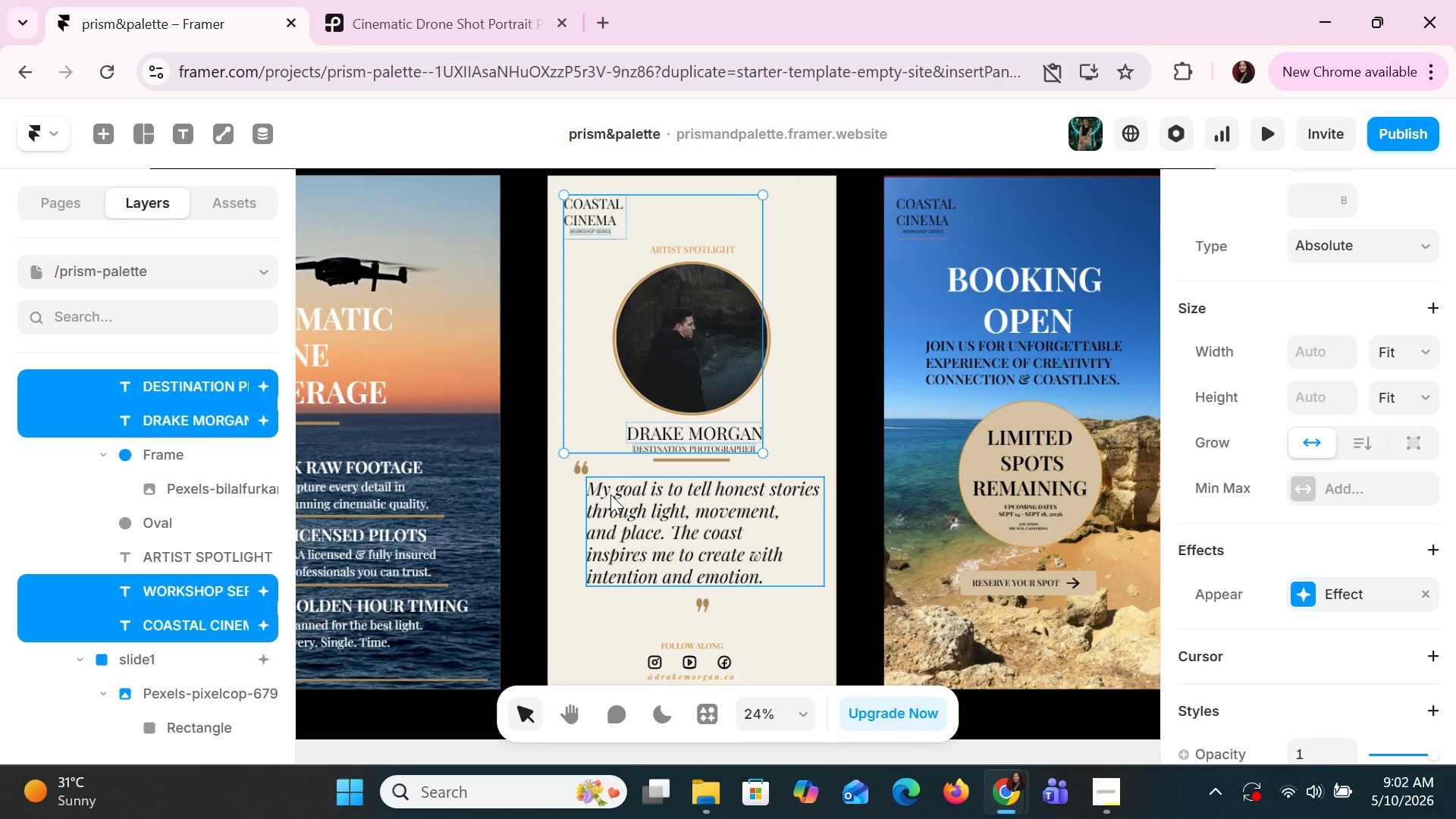 
left_click([610, 494])
 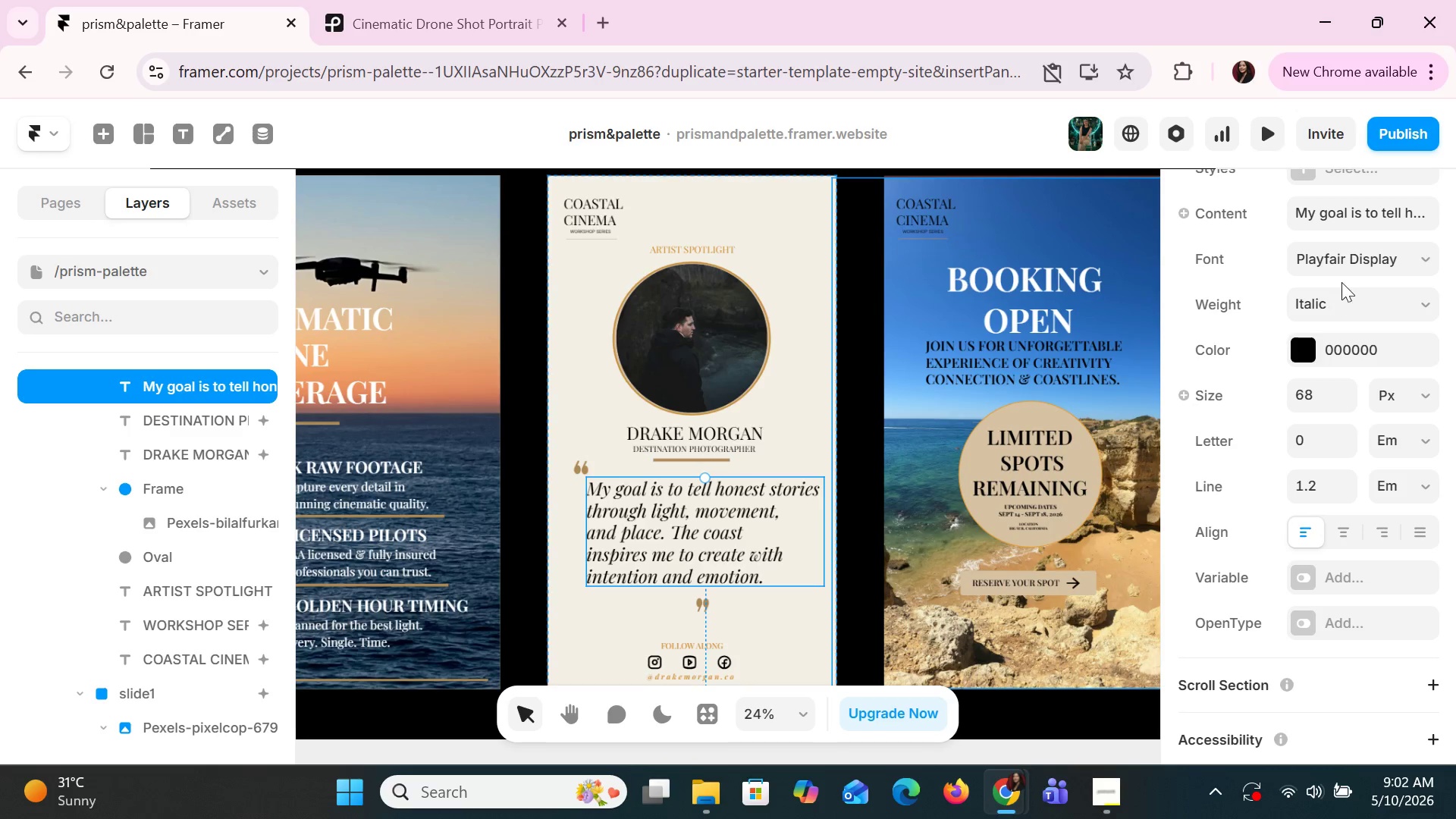 
scroll: coordinate [1339, 495], scroll_direction: none, amount: 0.0
 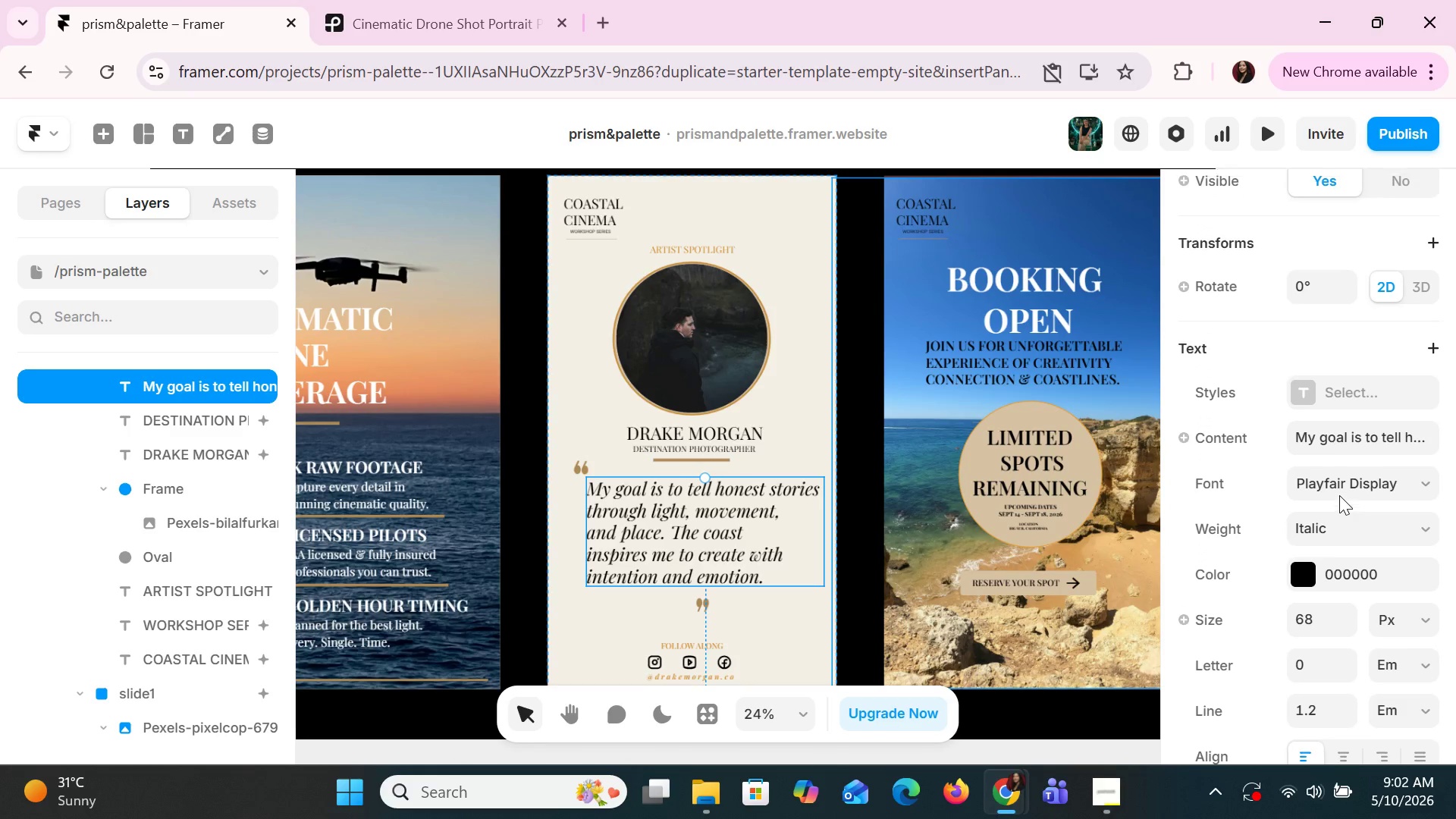 
scroll: coordinate [1339, 495], scroll_direction: up, amount: 4.0
 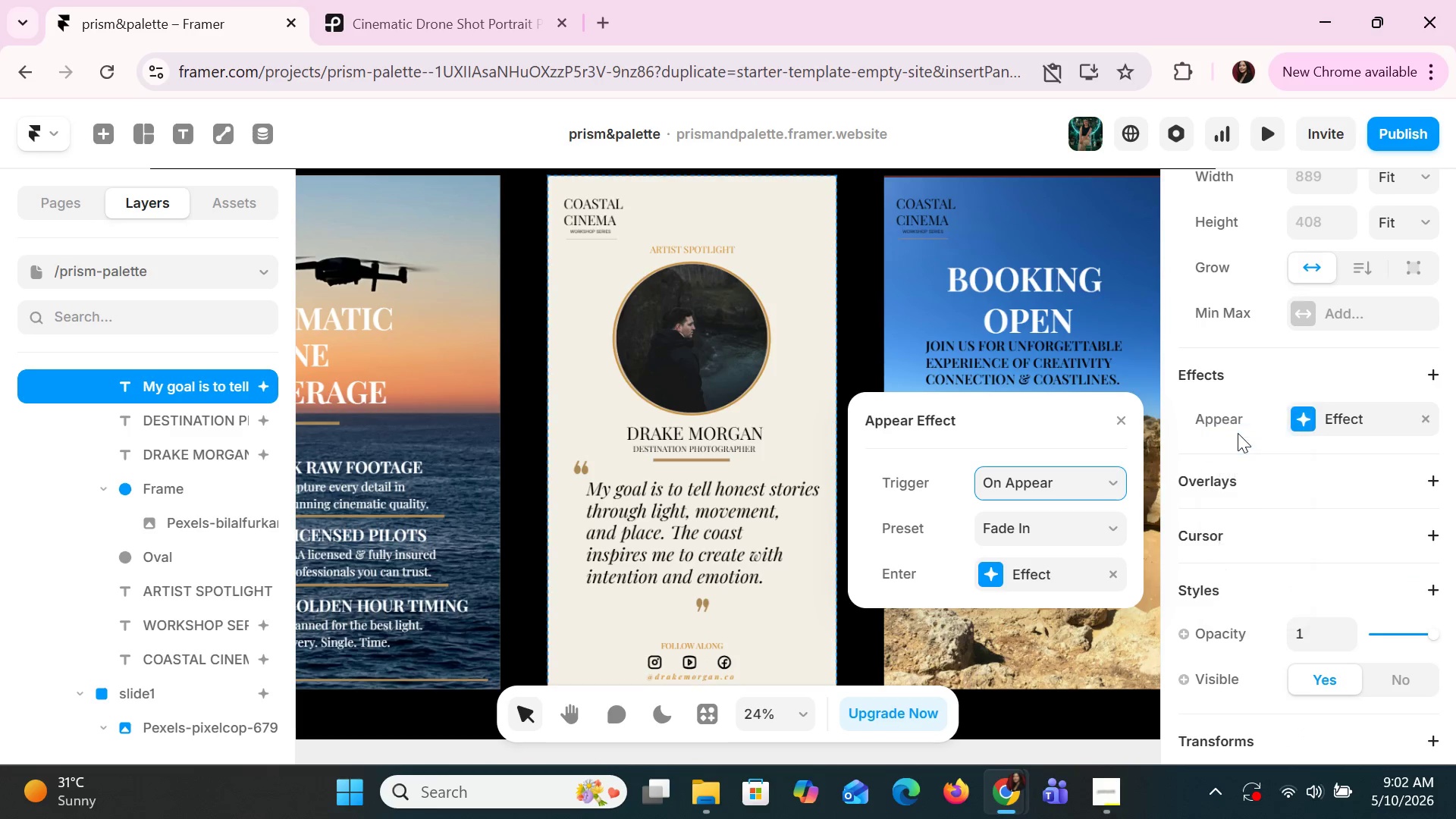 
left_click([1116, 418])
 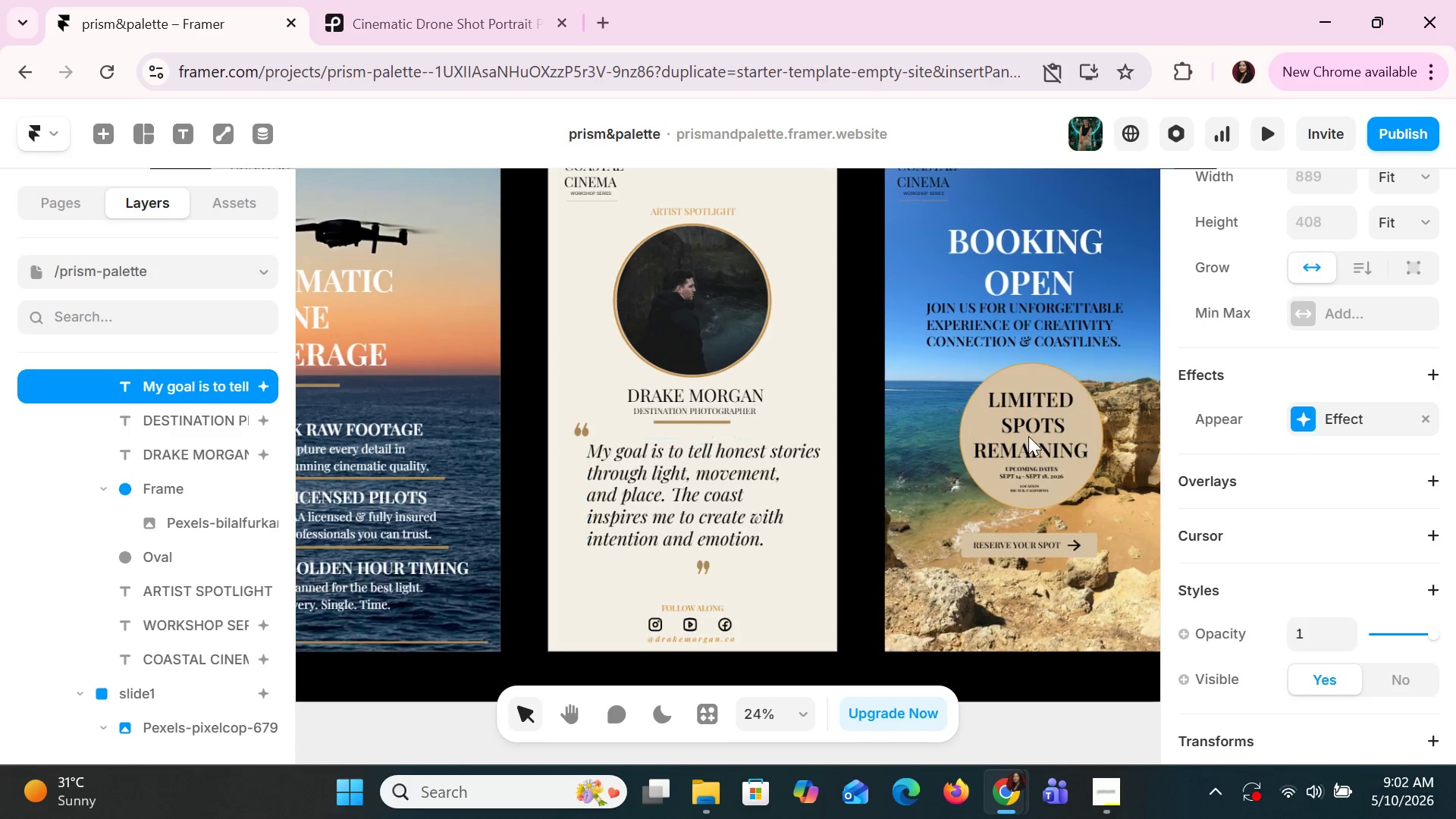 
scroll: coordinate [1028, 435], scroll_direction: down, amount: 1.0
 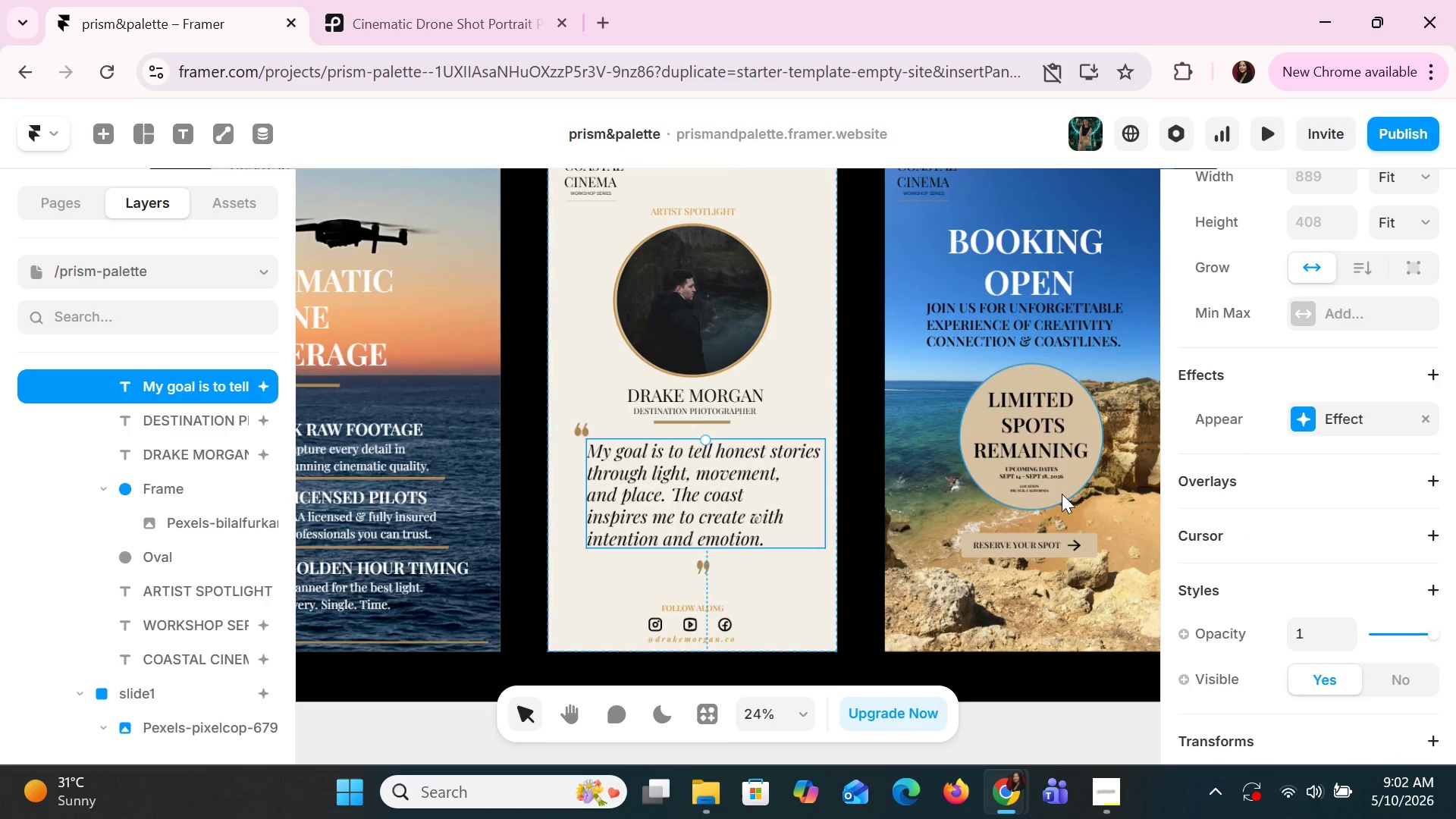 
scroll: coordinate [1062, 494], scroll_direction: up, amount: 1.0
 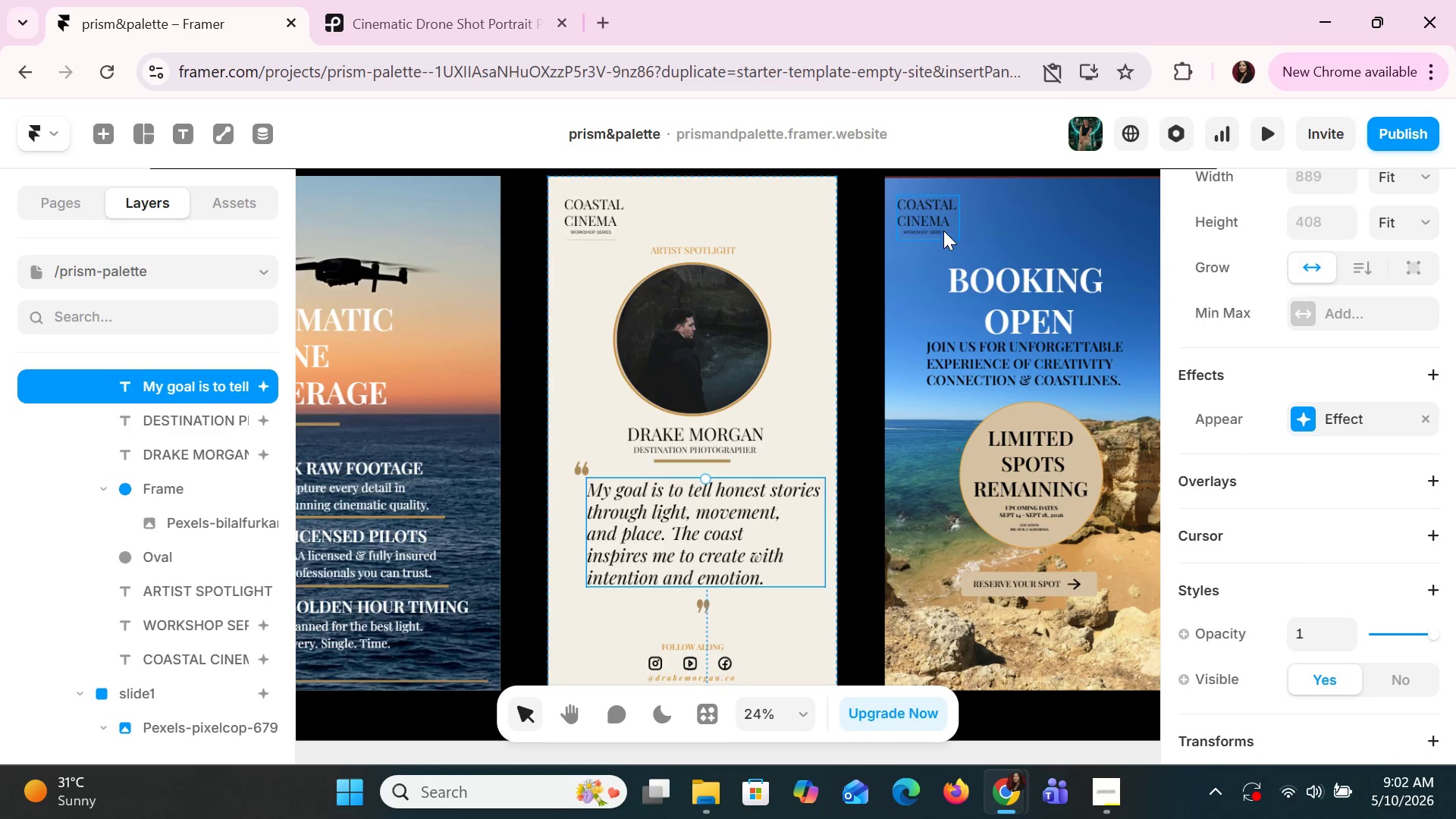 
left_click([938, 223])
 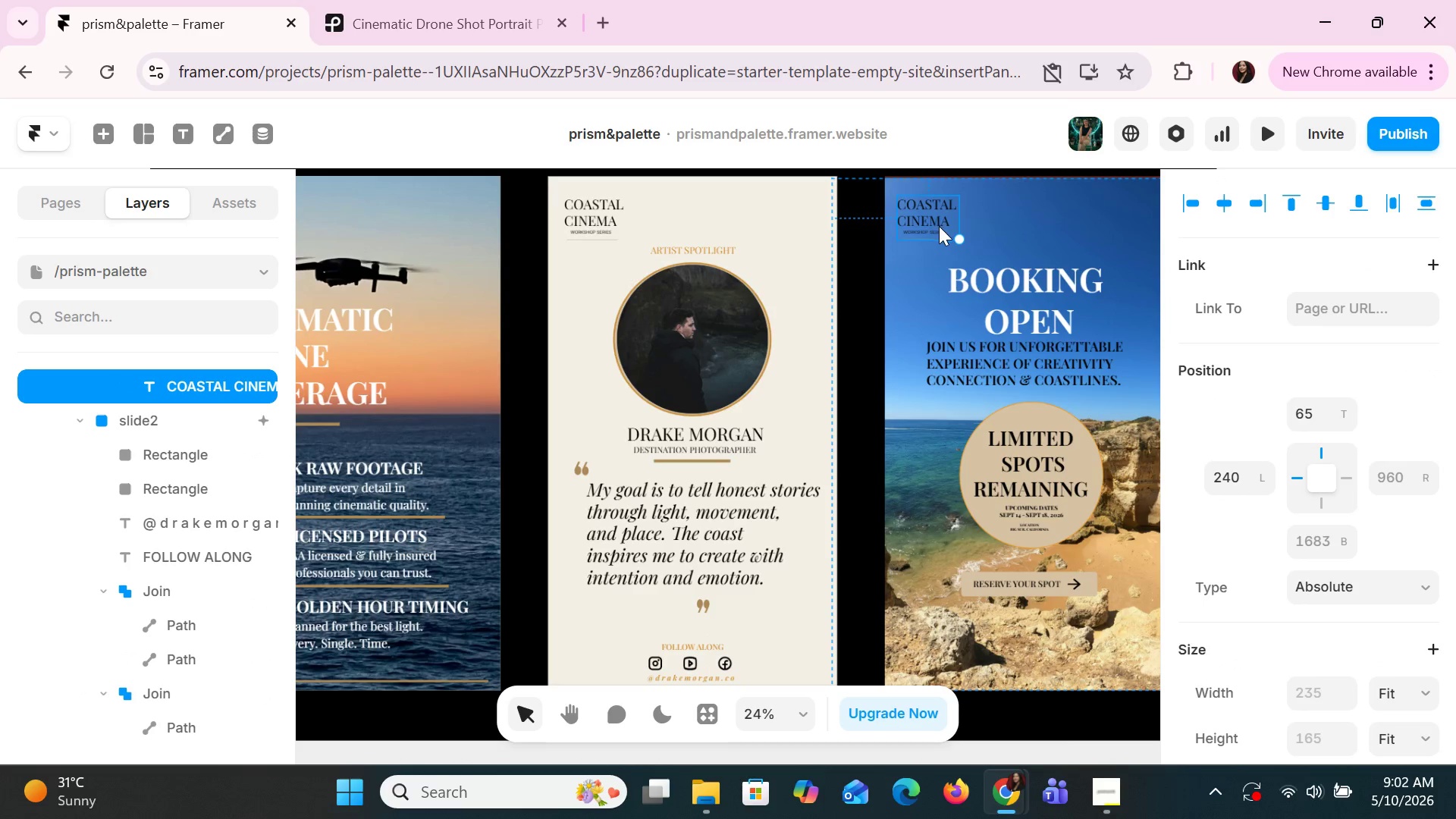 
hold_key(key=ShiftLeft, duration=1.5)
left_click([940, 231])
 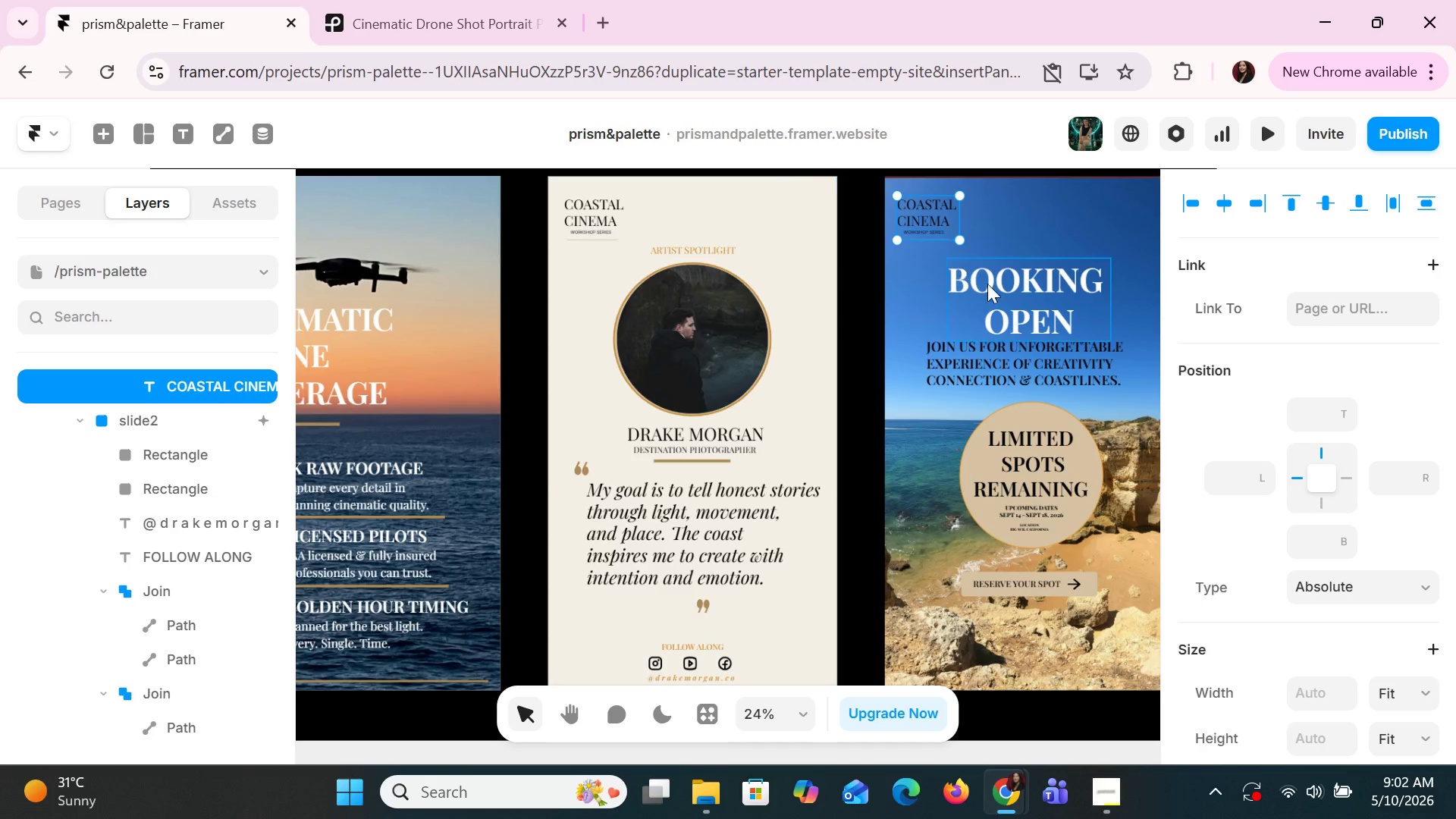 
hold_key(key=ShiftLeft, duration=1.5)
left_click([1015, 299])
 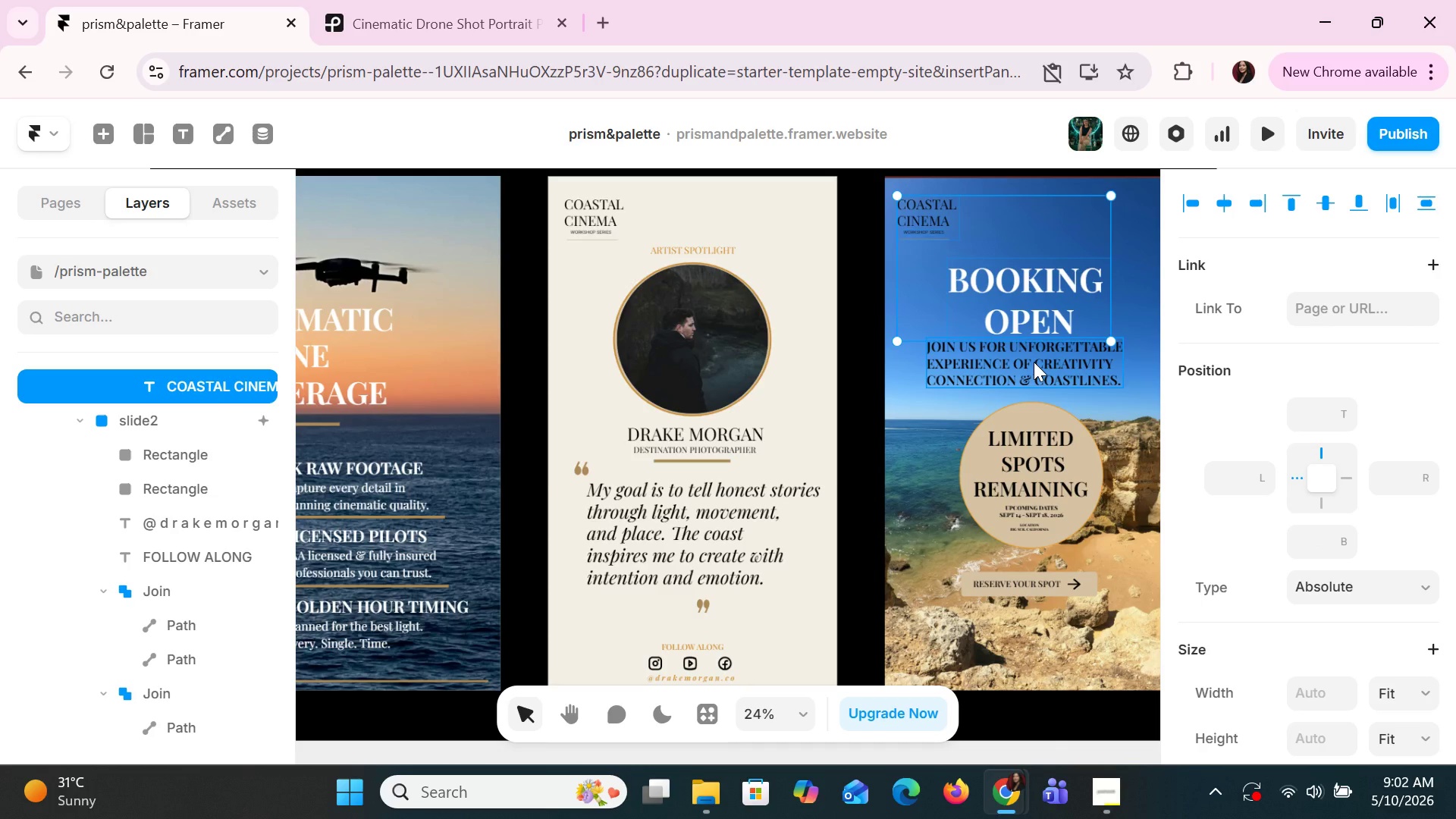 
key(Shift+ShiftLeft)
 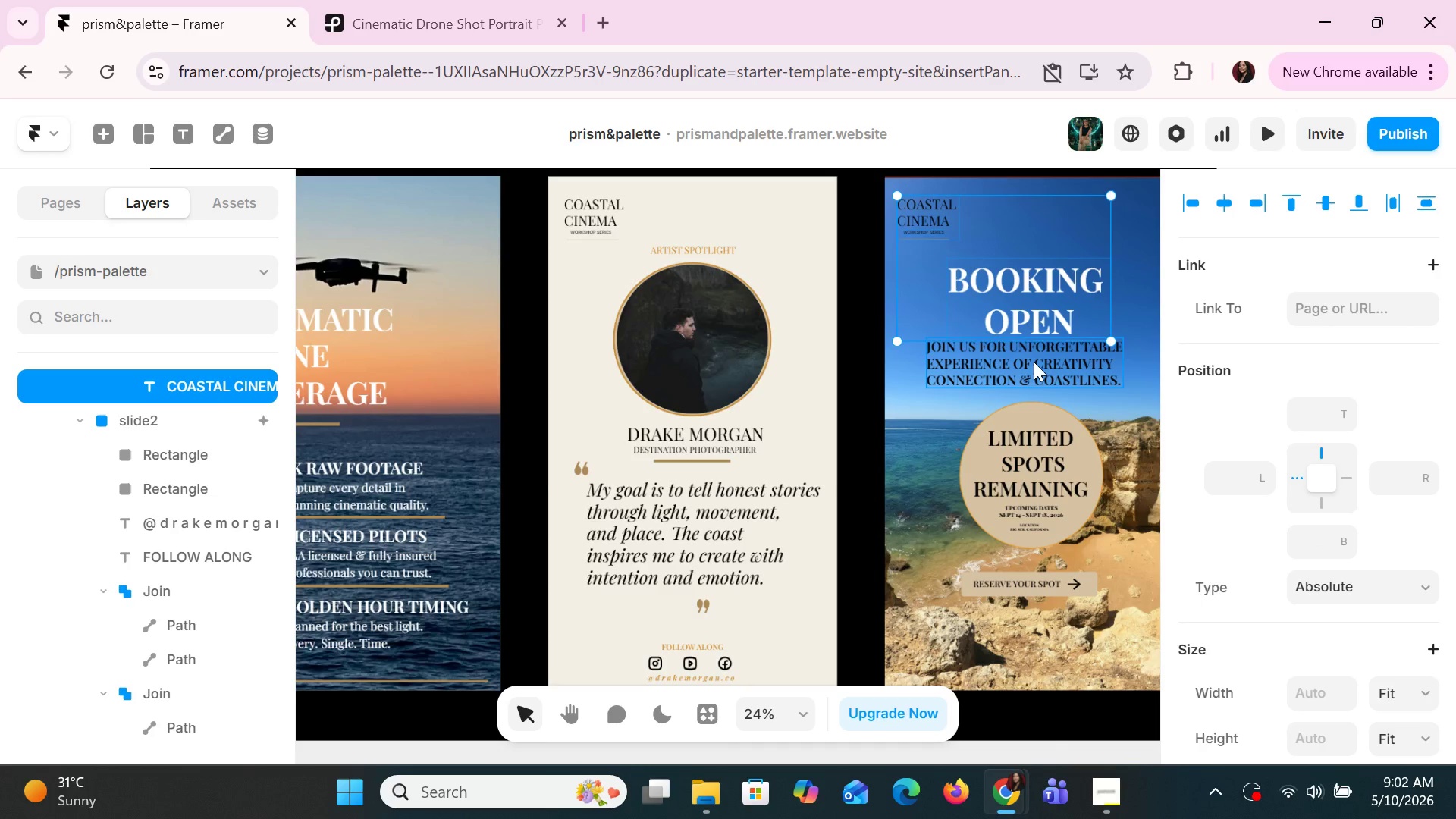 
key(Shift+ShiftLeft)
 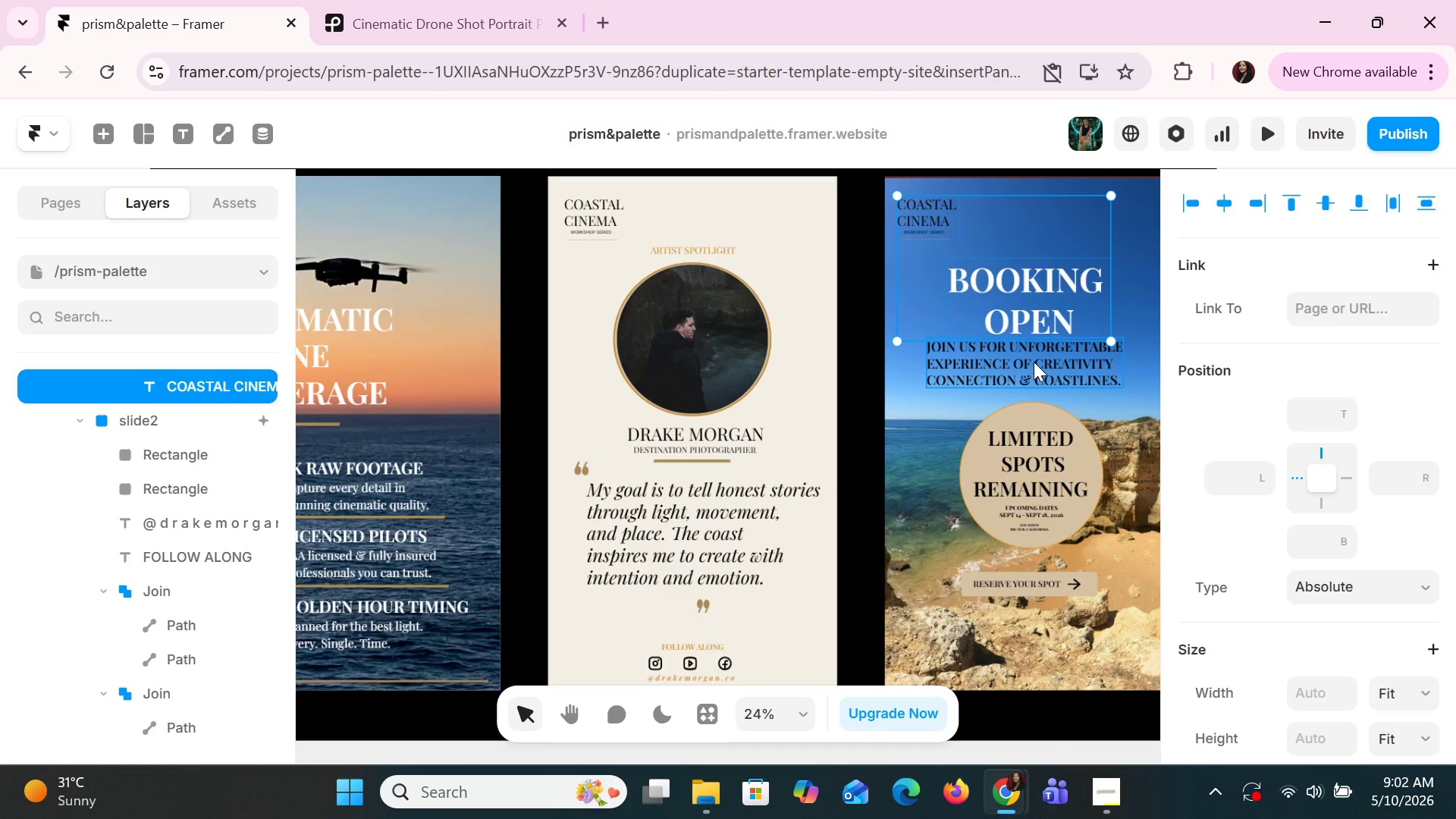 
key(Shift+ShiftLeft)
 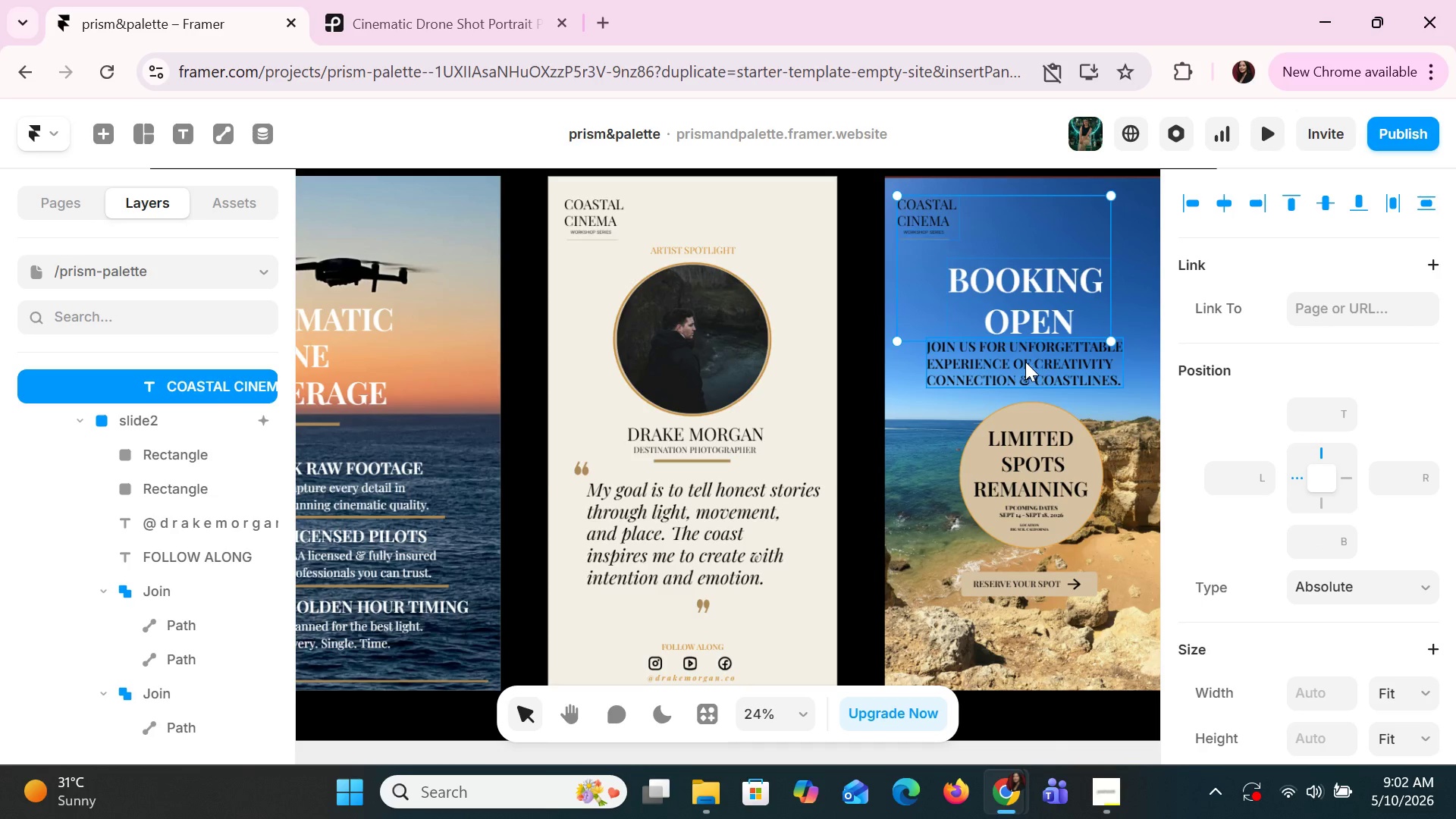 
key(Shift+ShiftLeft)
 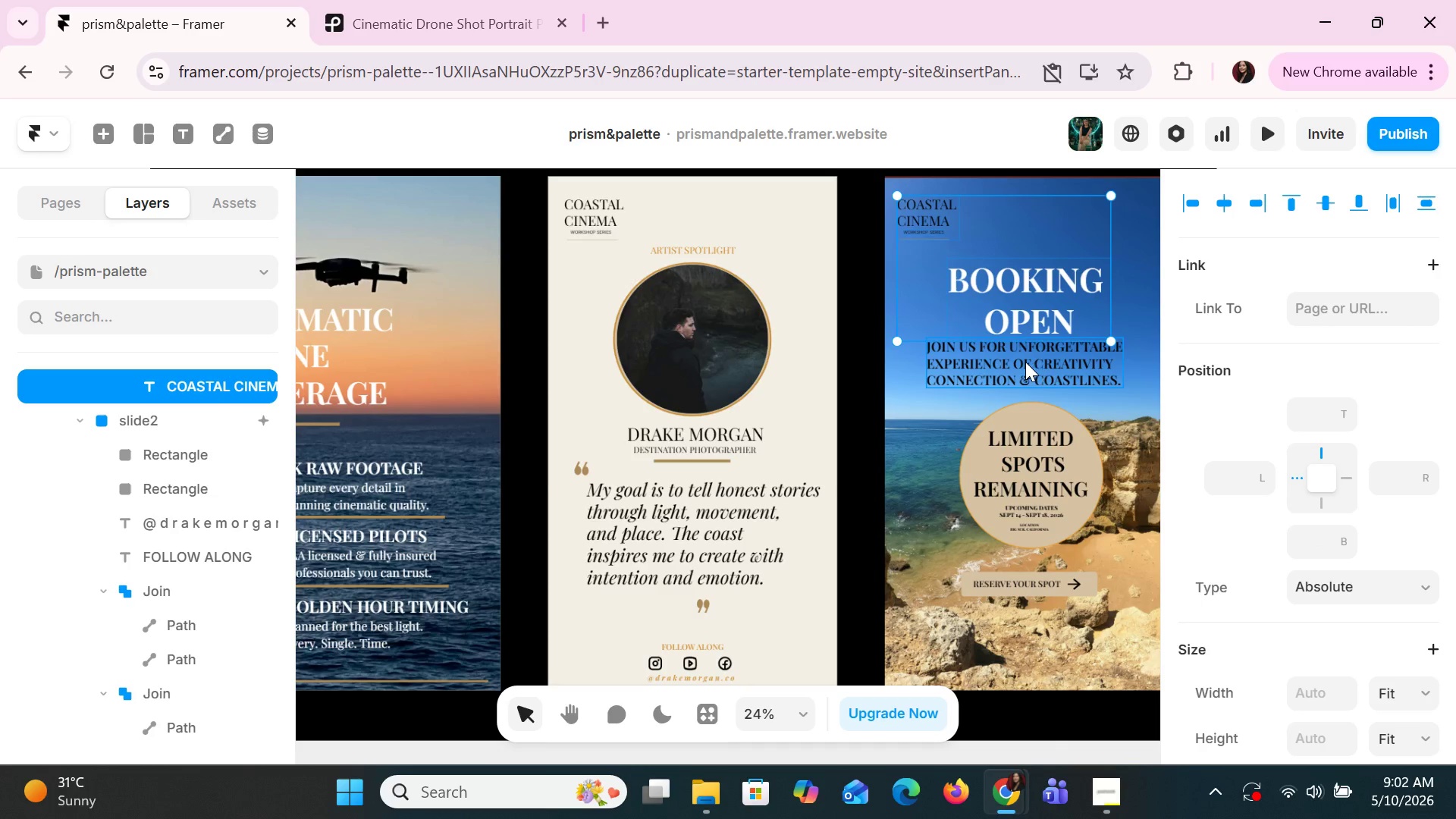 
key(Shift+ShiftLeft)
 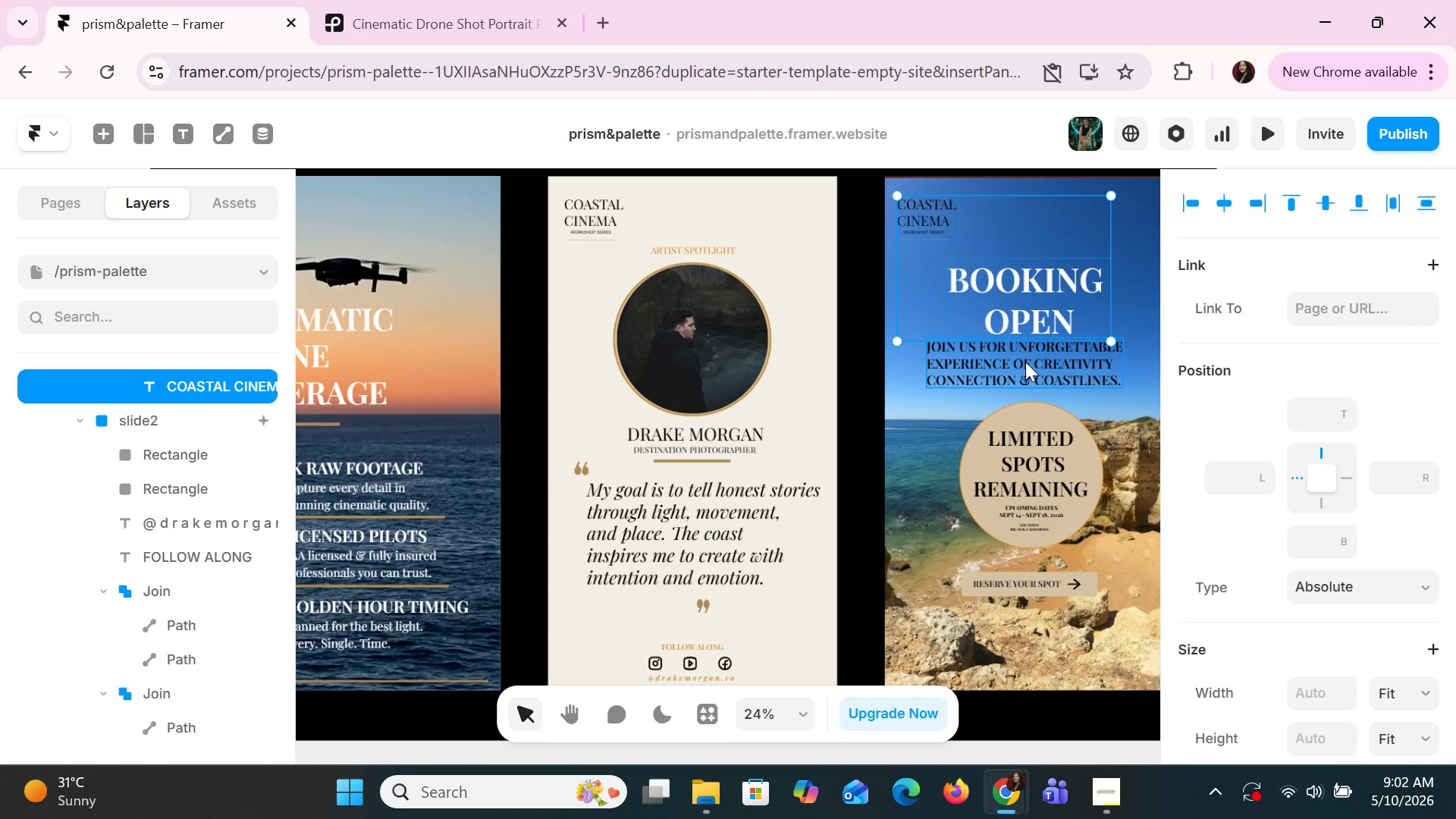 
key(Shift+ShiftLeft)
 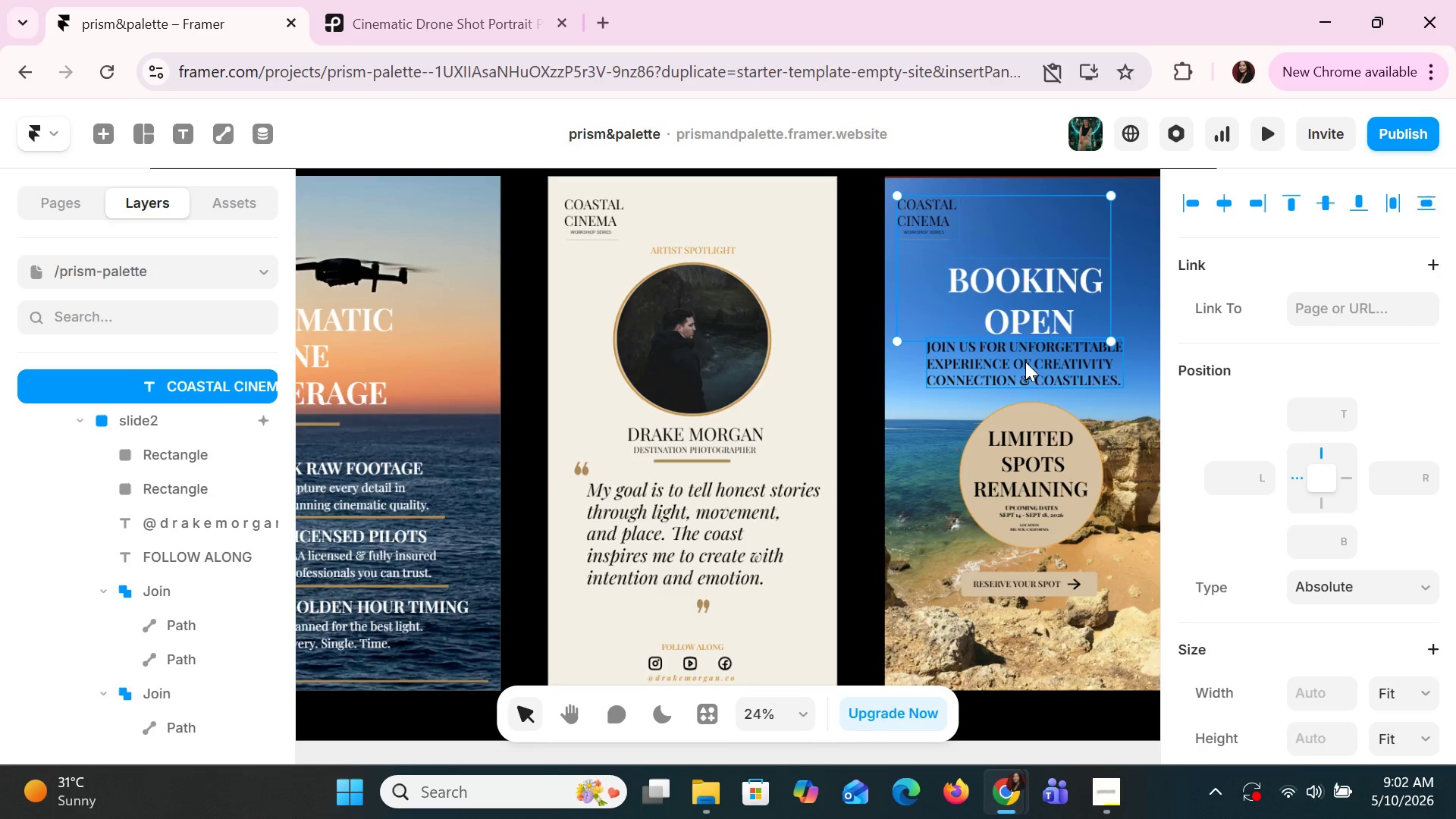 
key(Shift+ShiftLeft)
 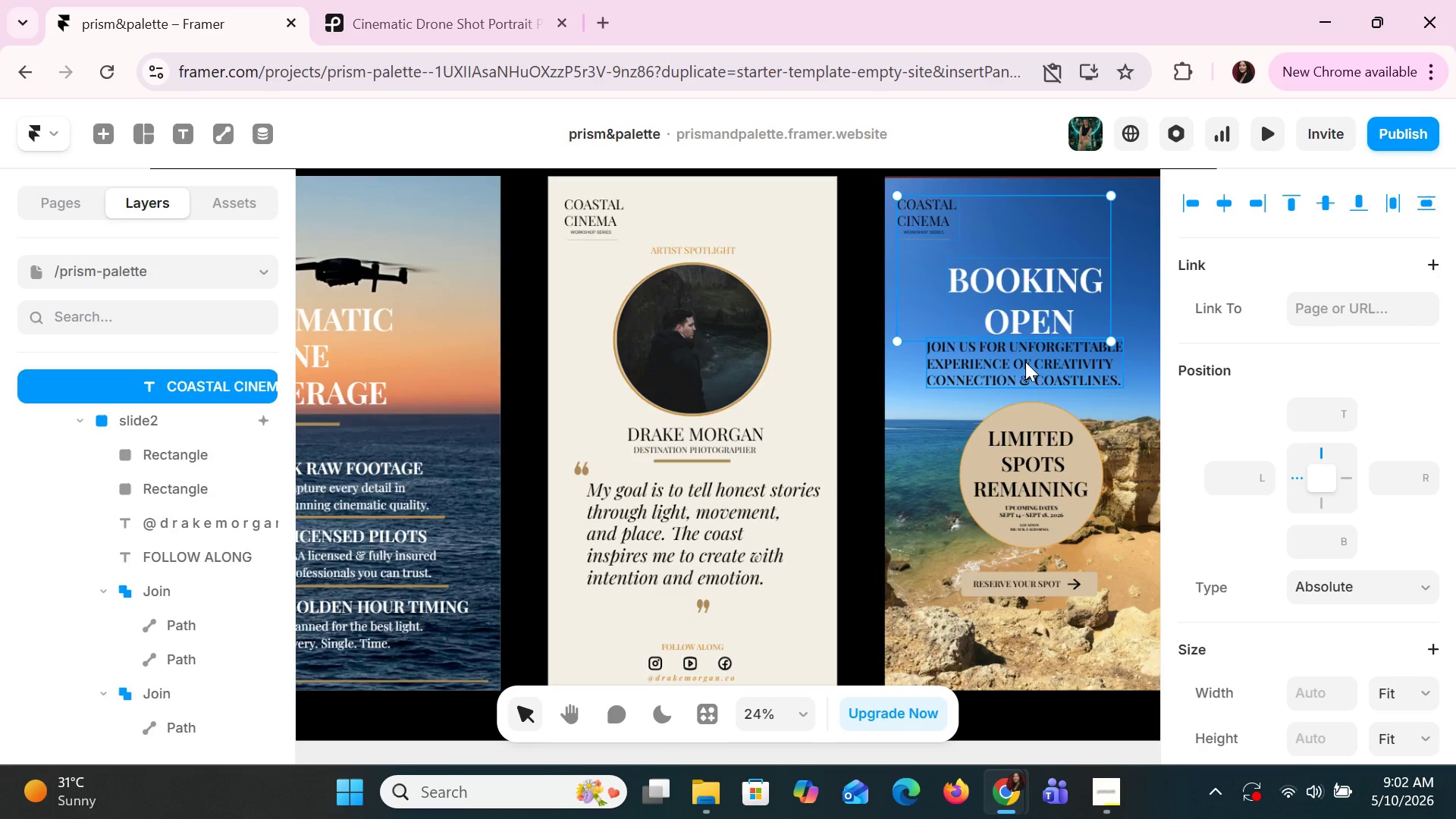 
key(Shift+ShiftLeft)
 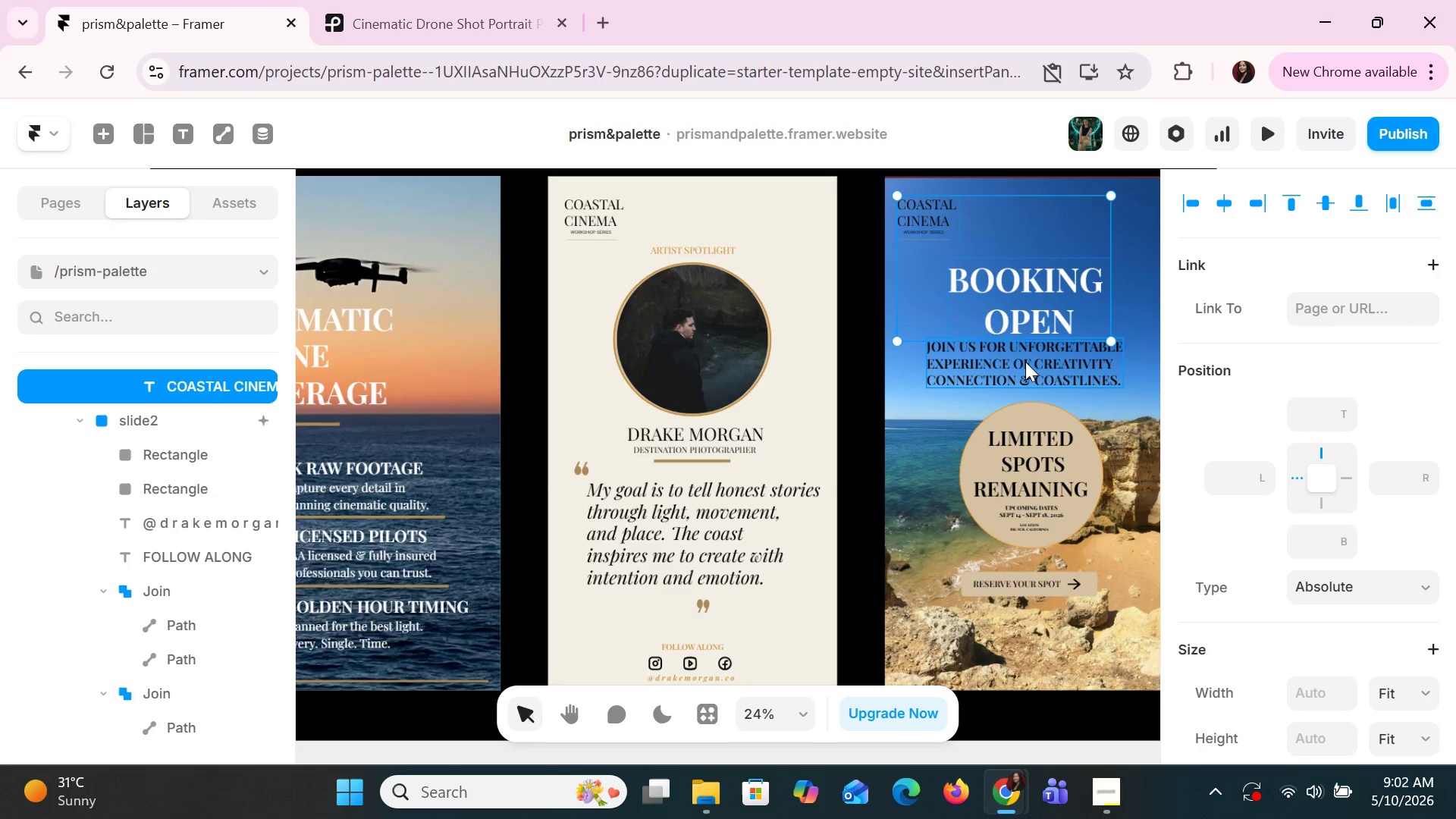 
key(Shift+ShiftLeft)
 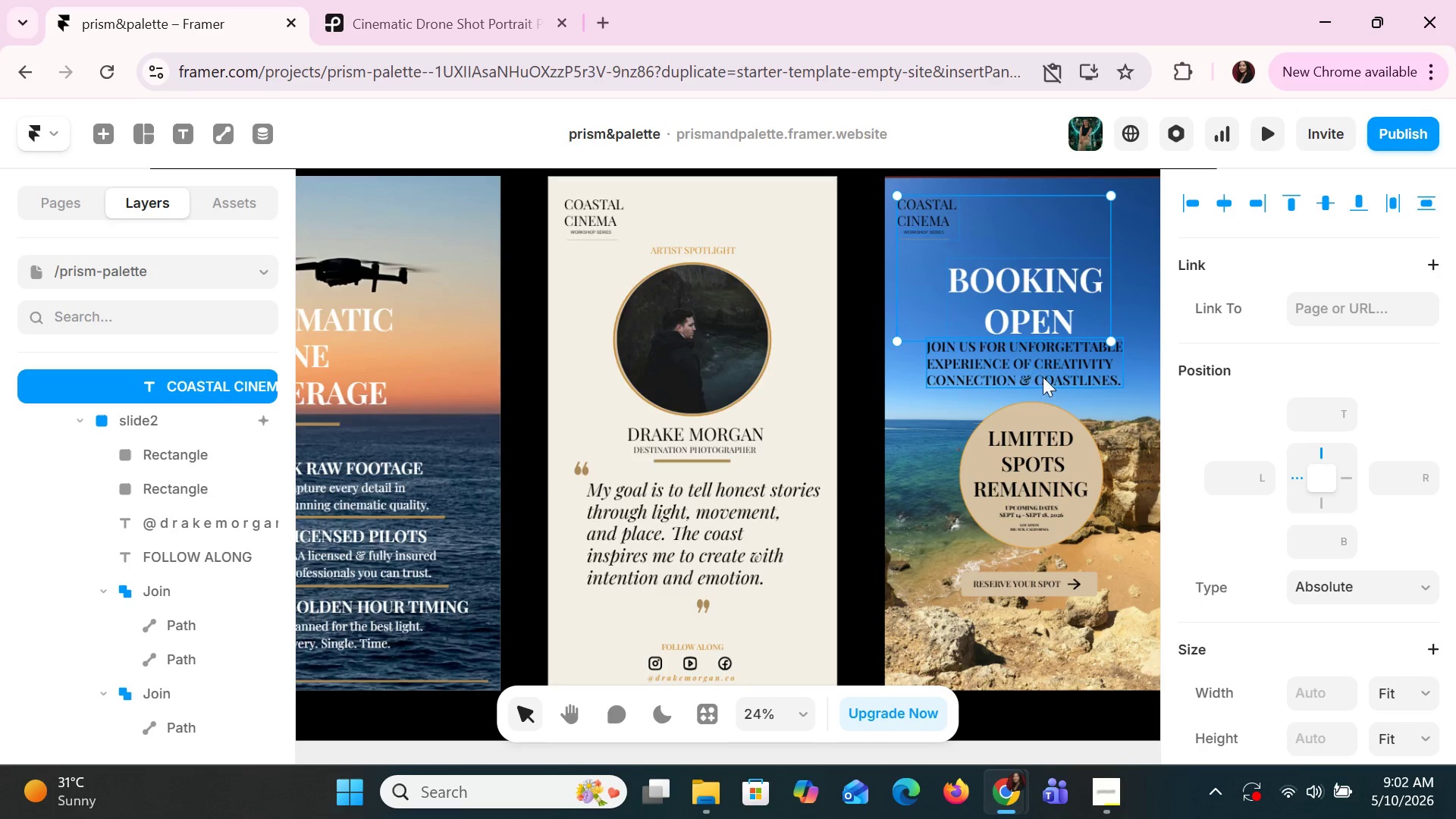 
key(Shift+ShiftLeft)
 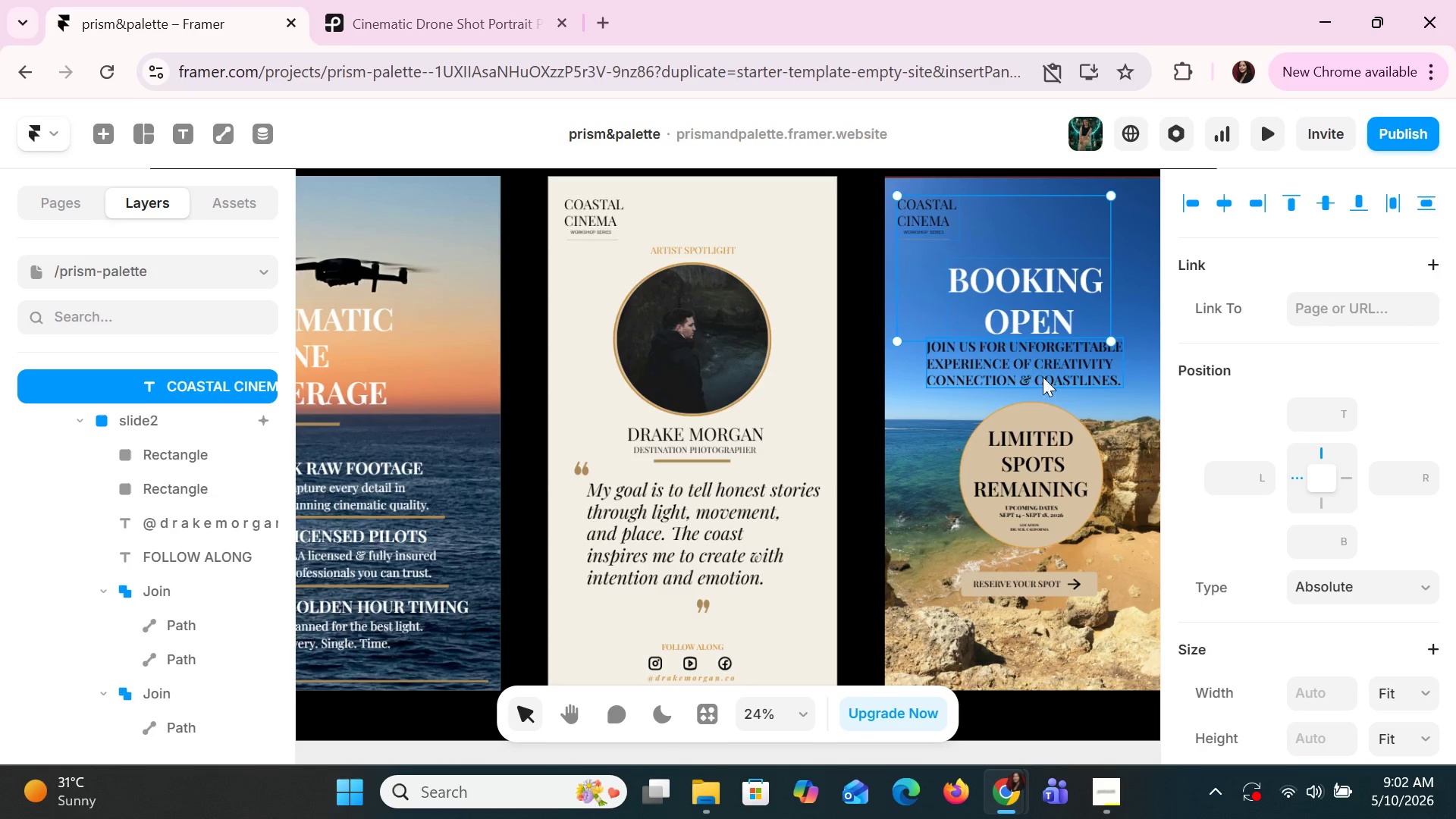 
key(Shift+ShiftLeft)
 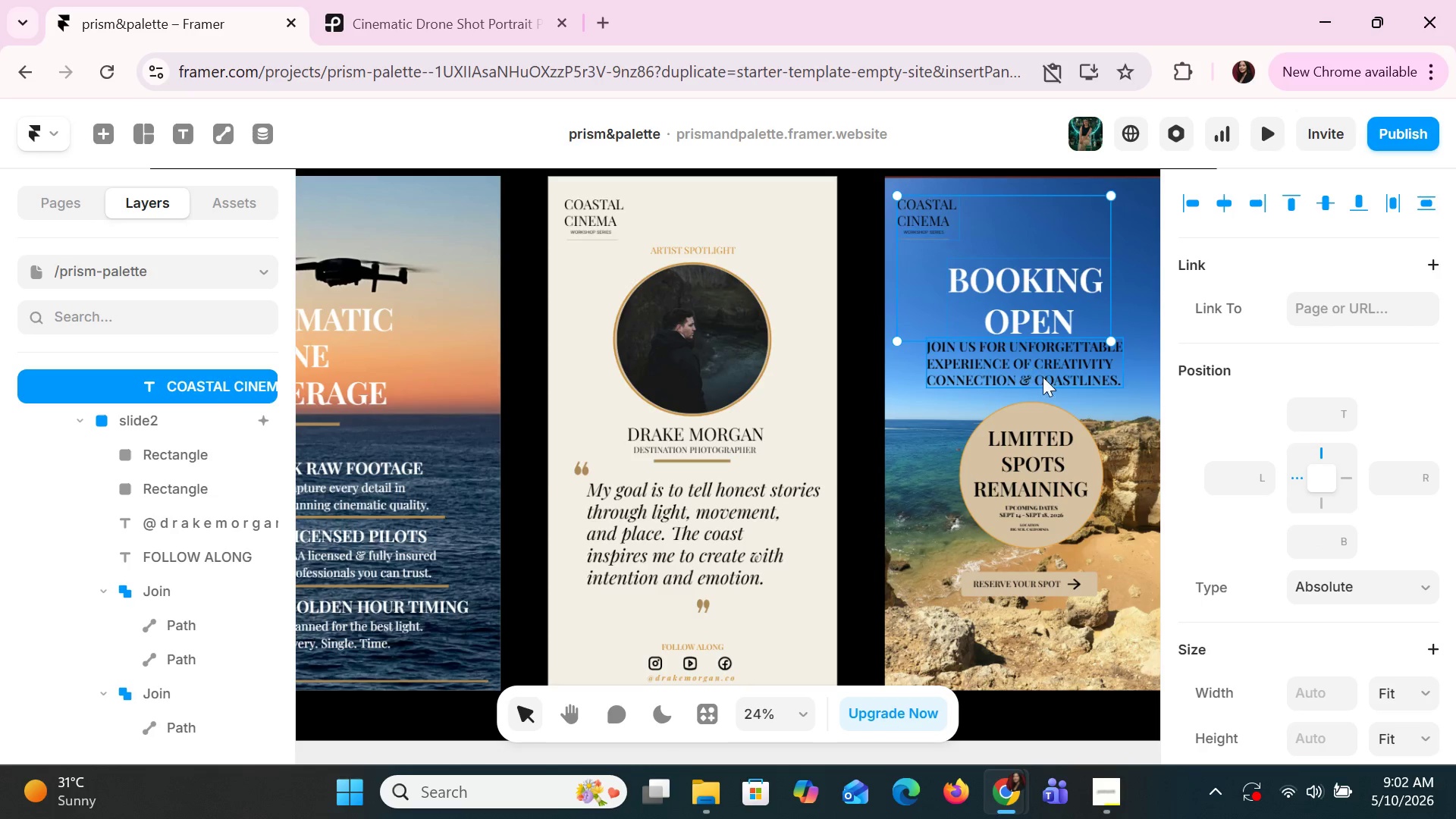 
key(Shift+ShiftLeft)
 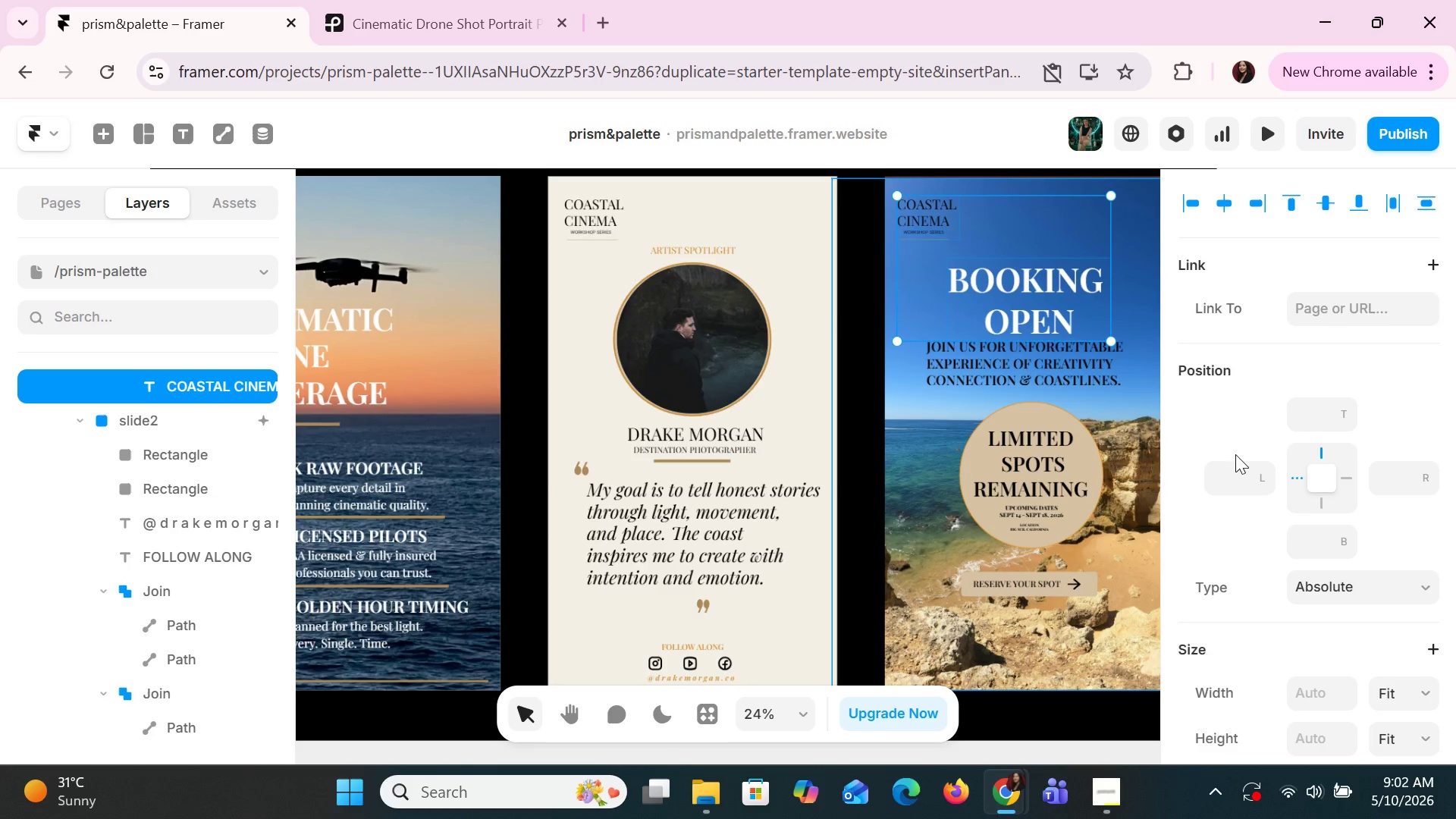 
scroll: coordinate [1235, 460], scroll_direction: down, amount: 2.0
 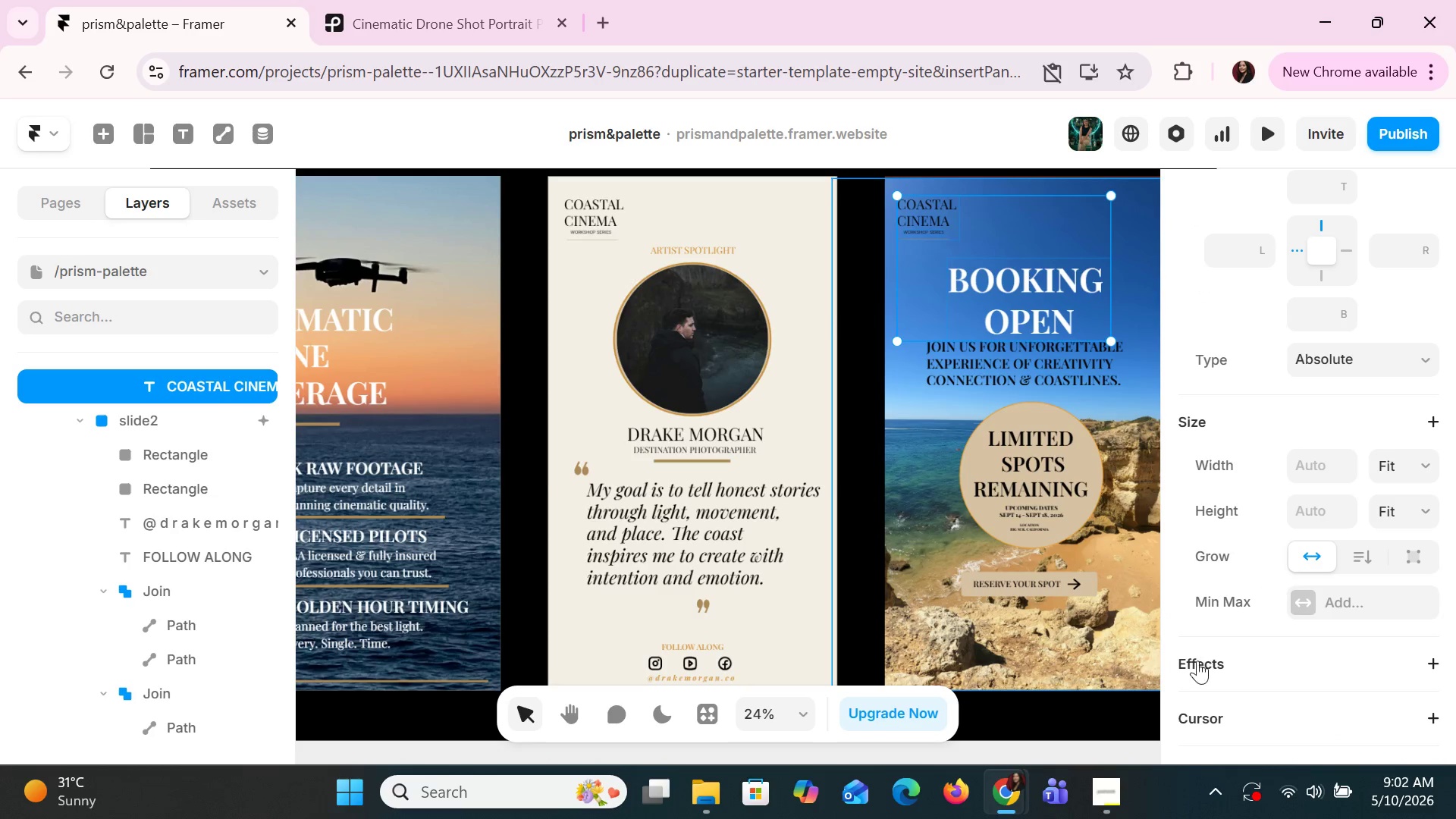 
left_click([1197, 662])
 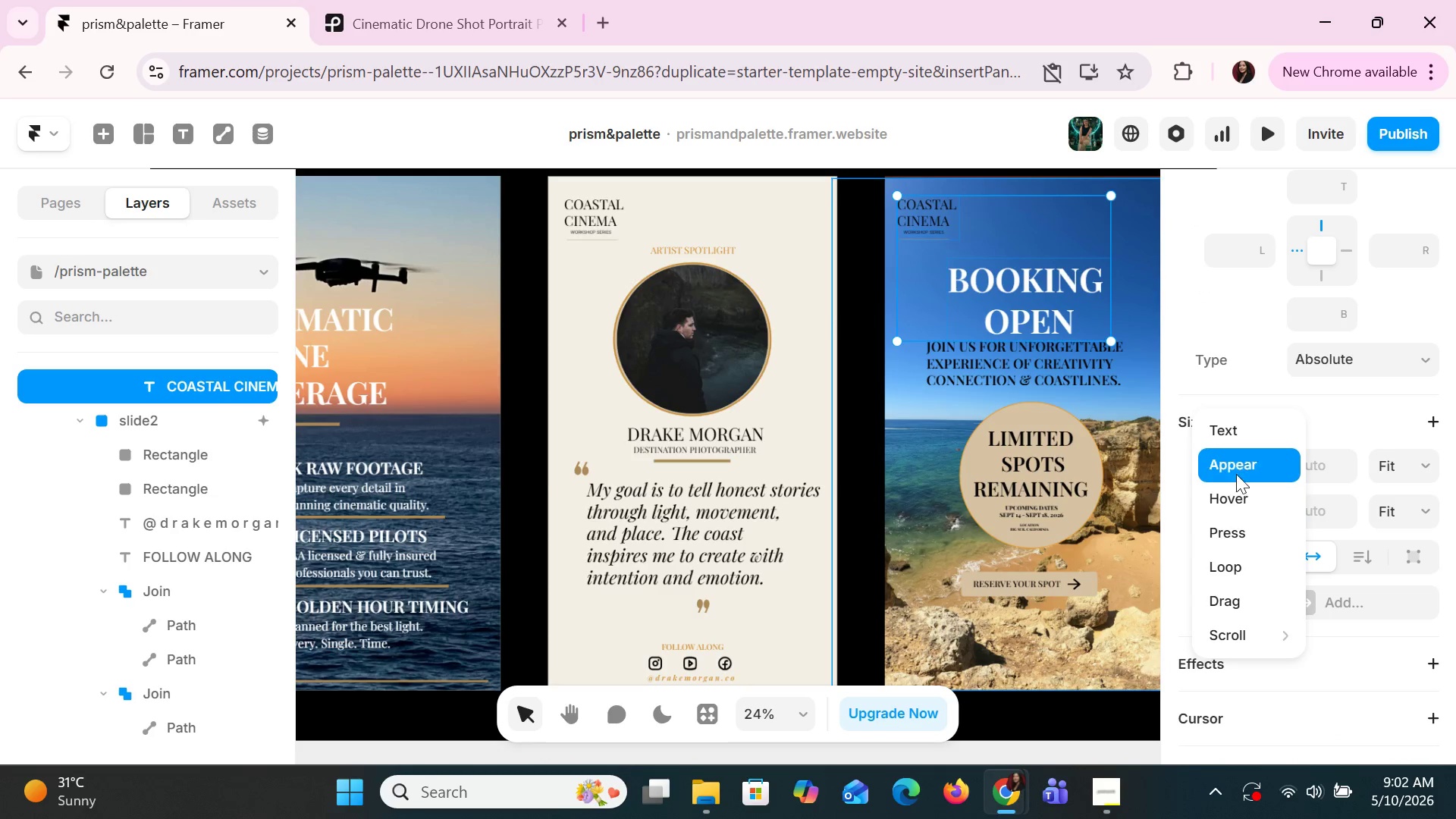 
left_click([1234, 466])
 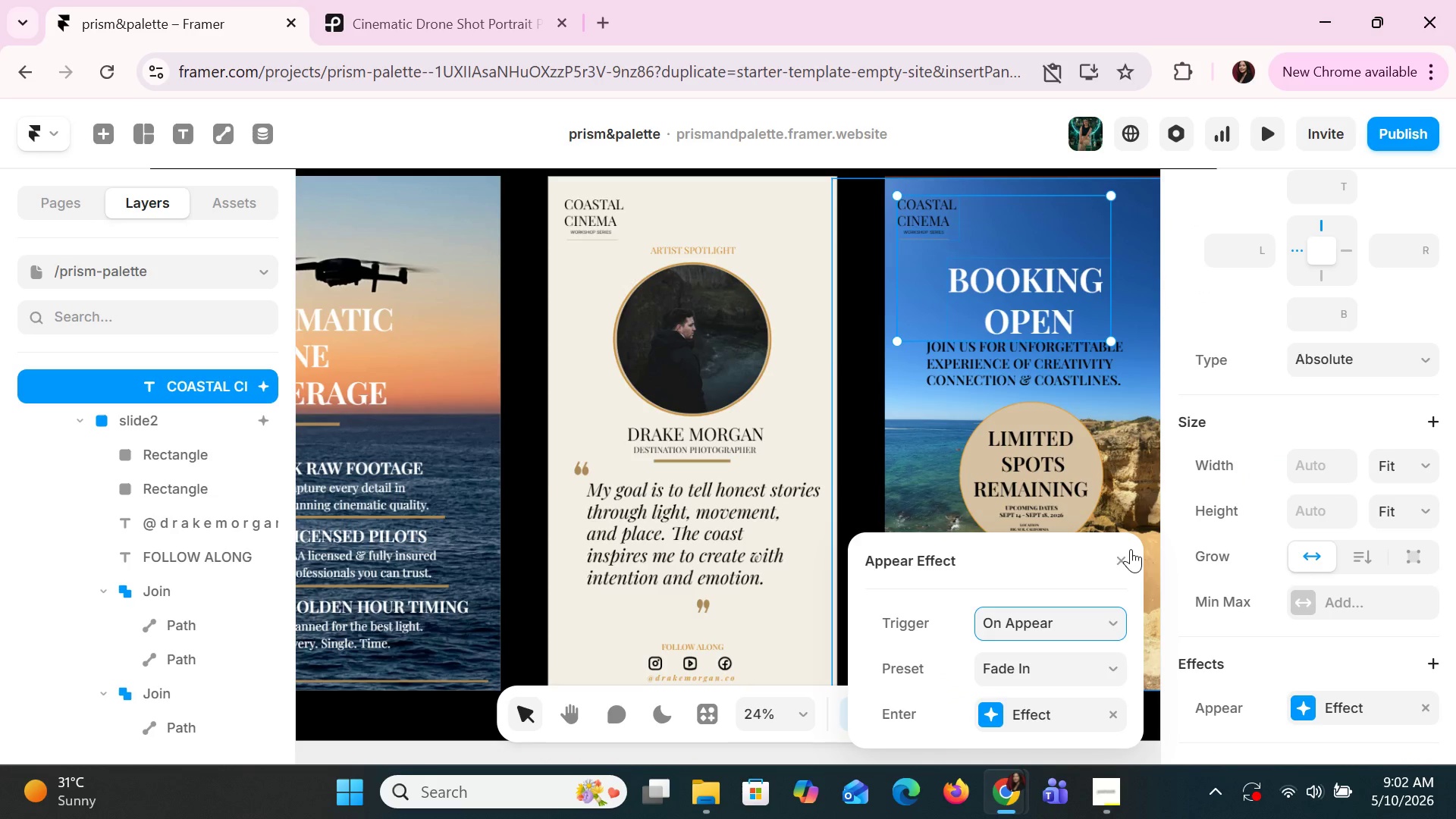 
left_click([1128, 556])
 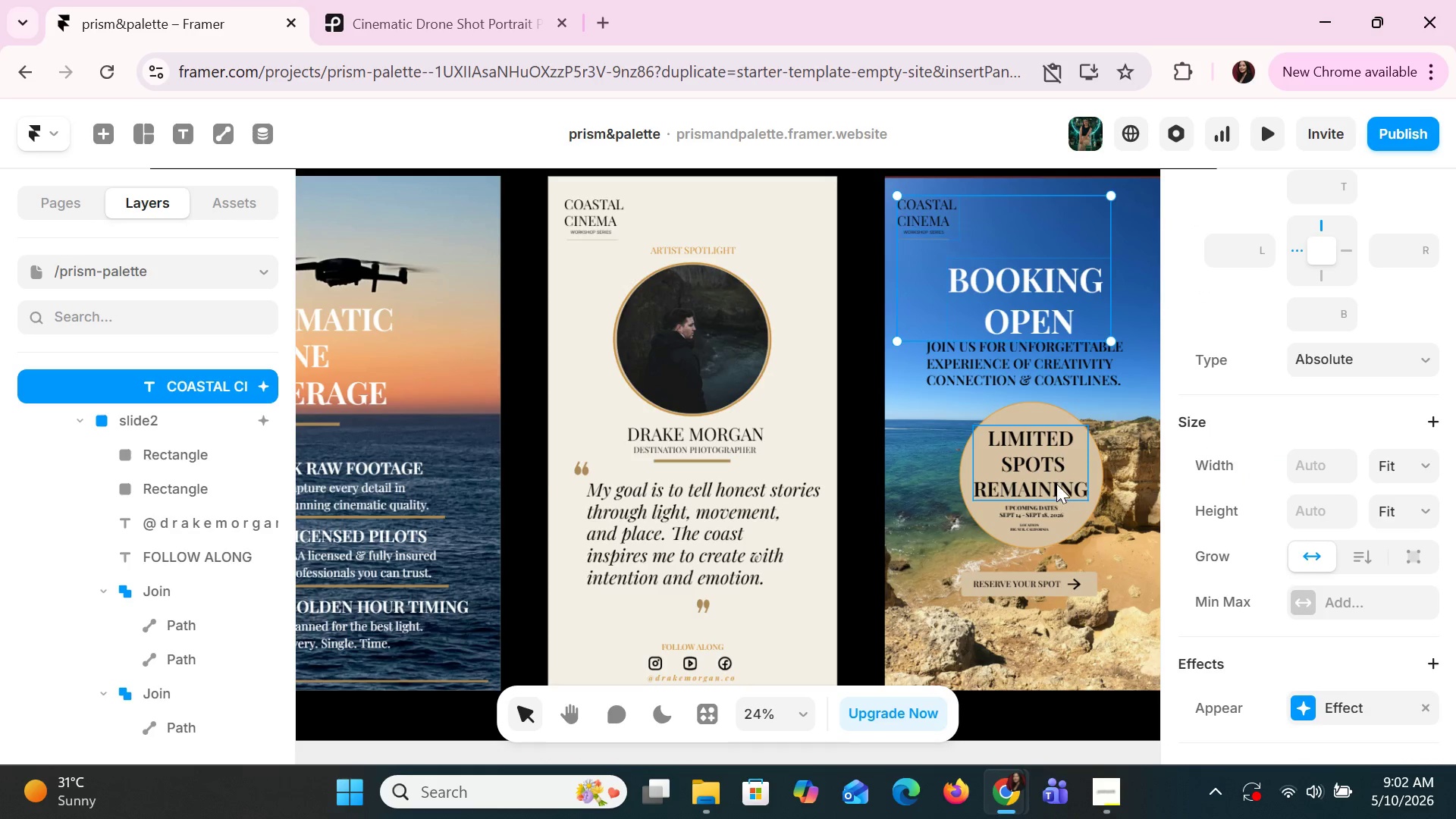 
left_click([1056, 484])
 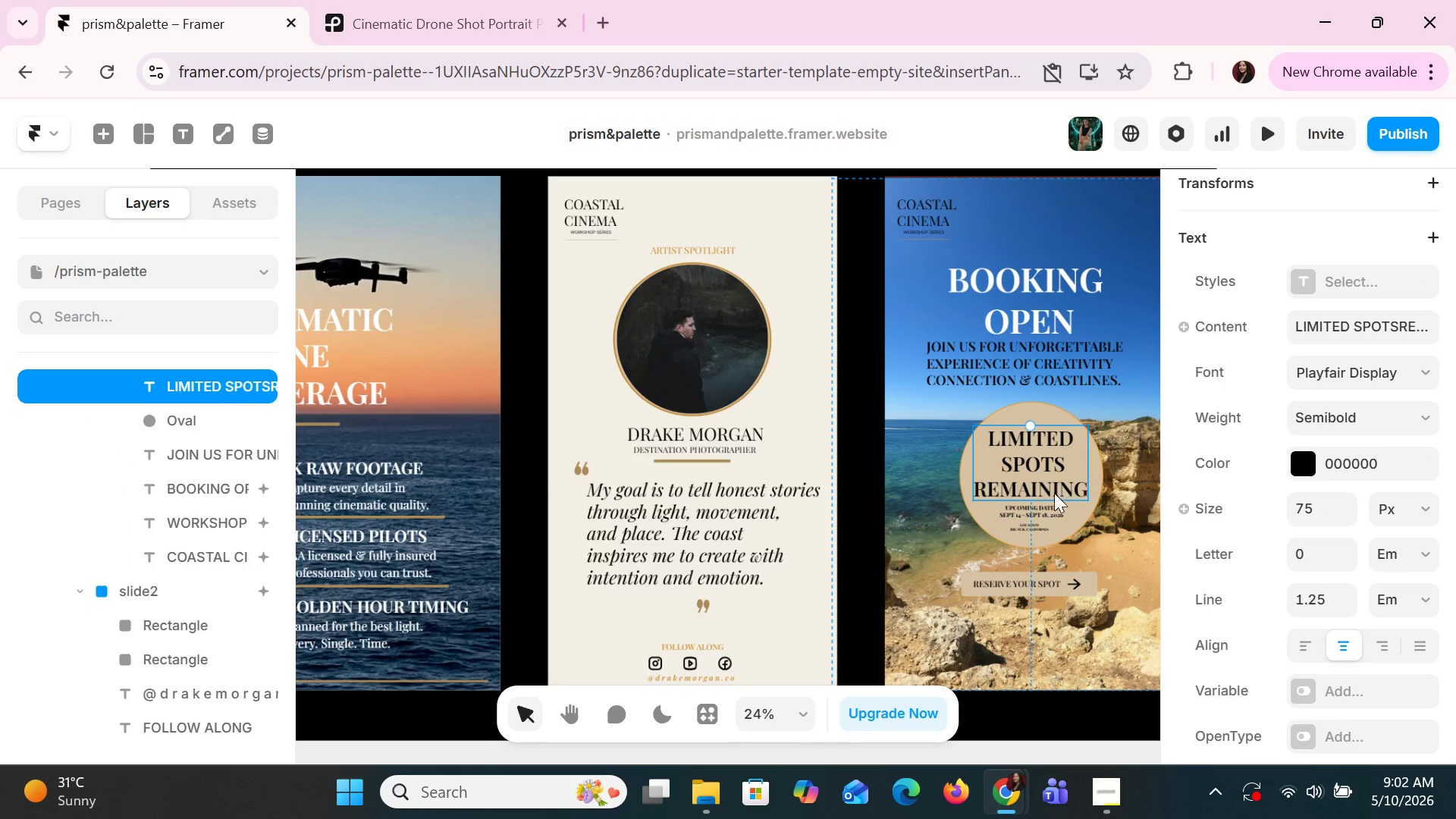 
hold_key(key=ShiftLeft, duration=1.5)
left_click([1048, 510])
 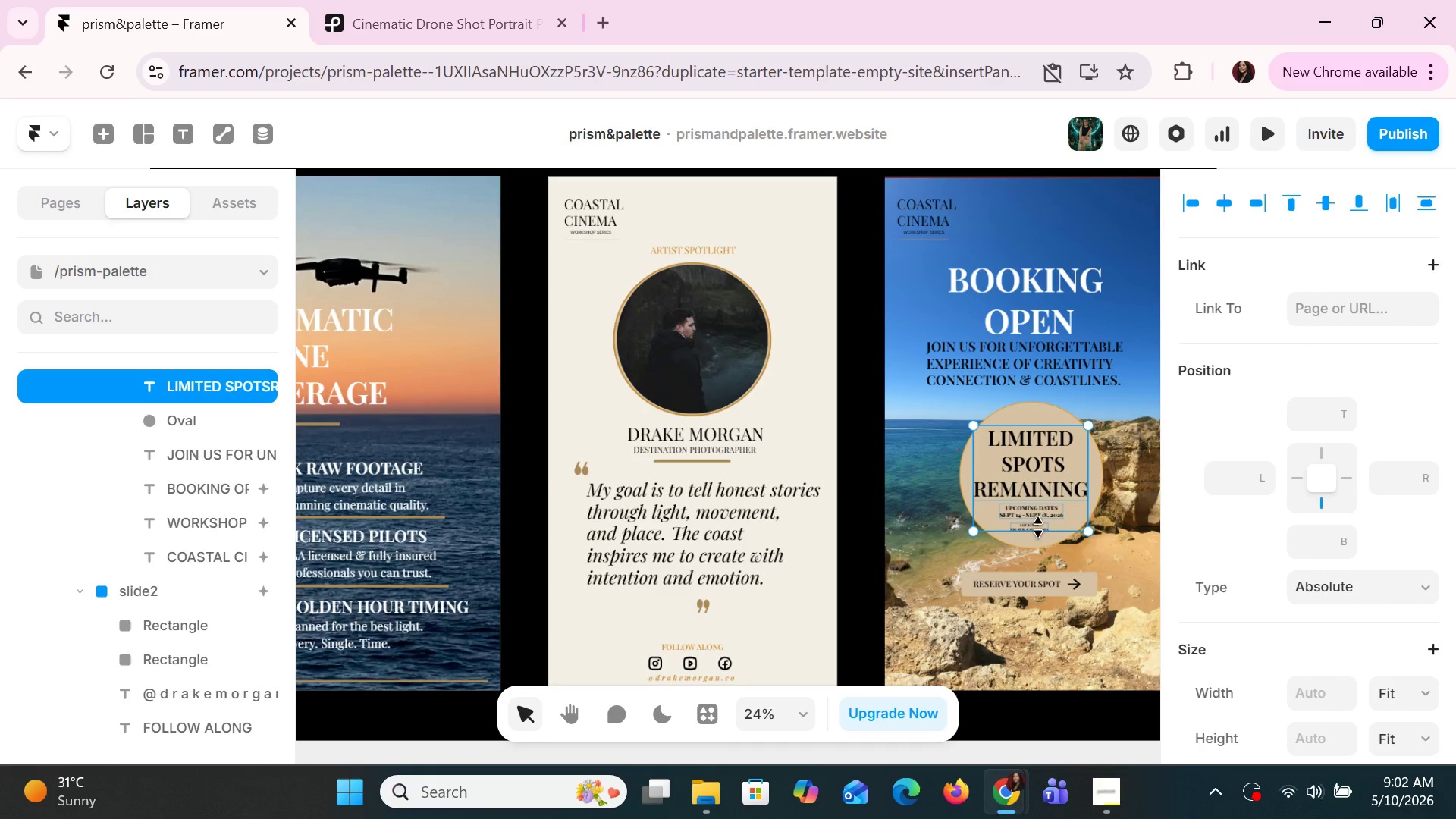 
hold_key(key=ShiftLeft, duration=1.5)
 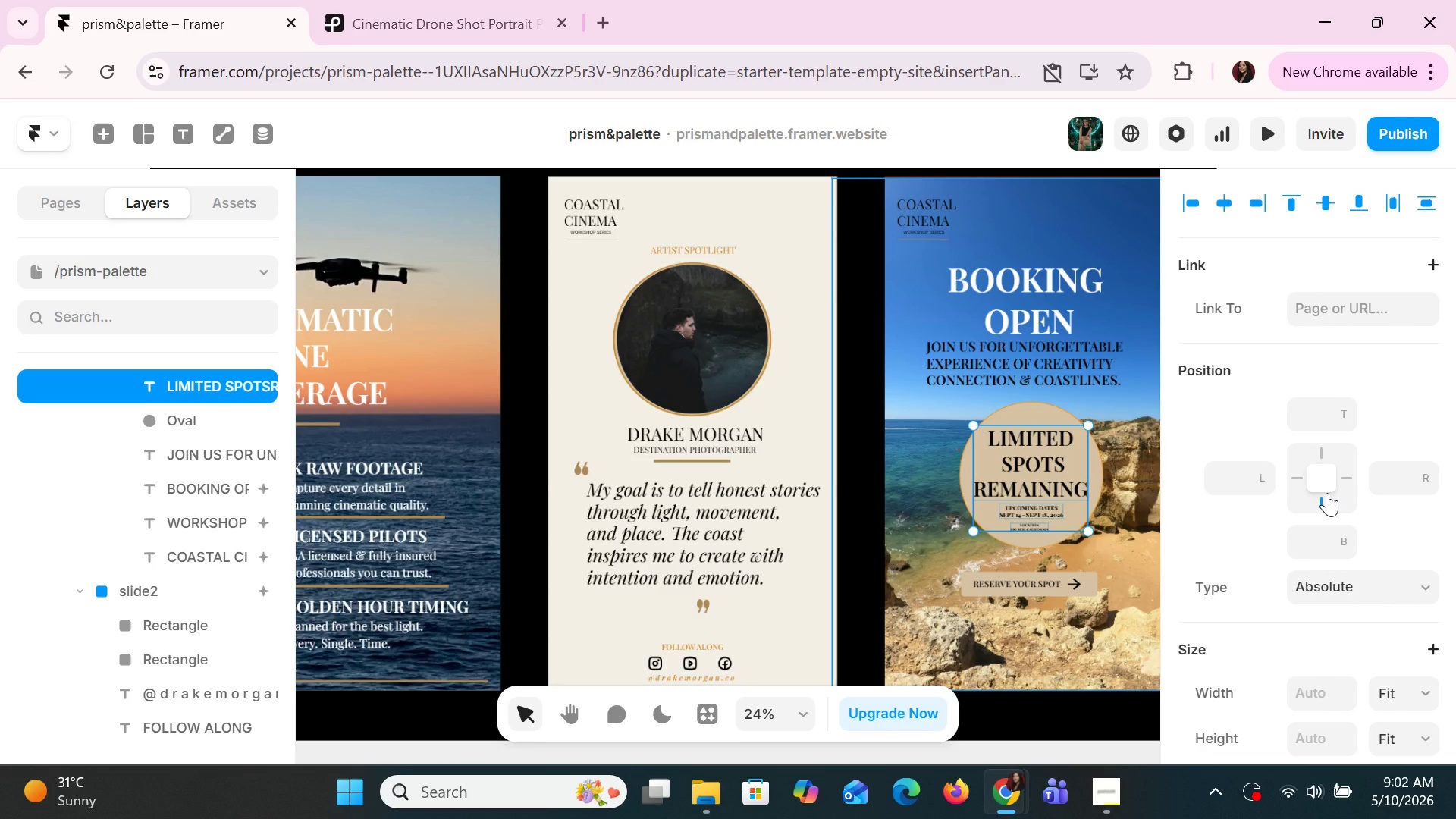 
key(Shift+ShiftLeft)
 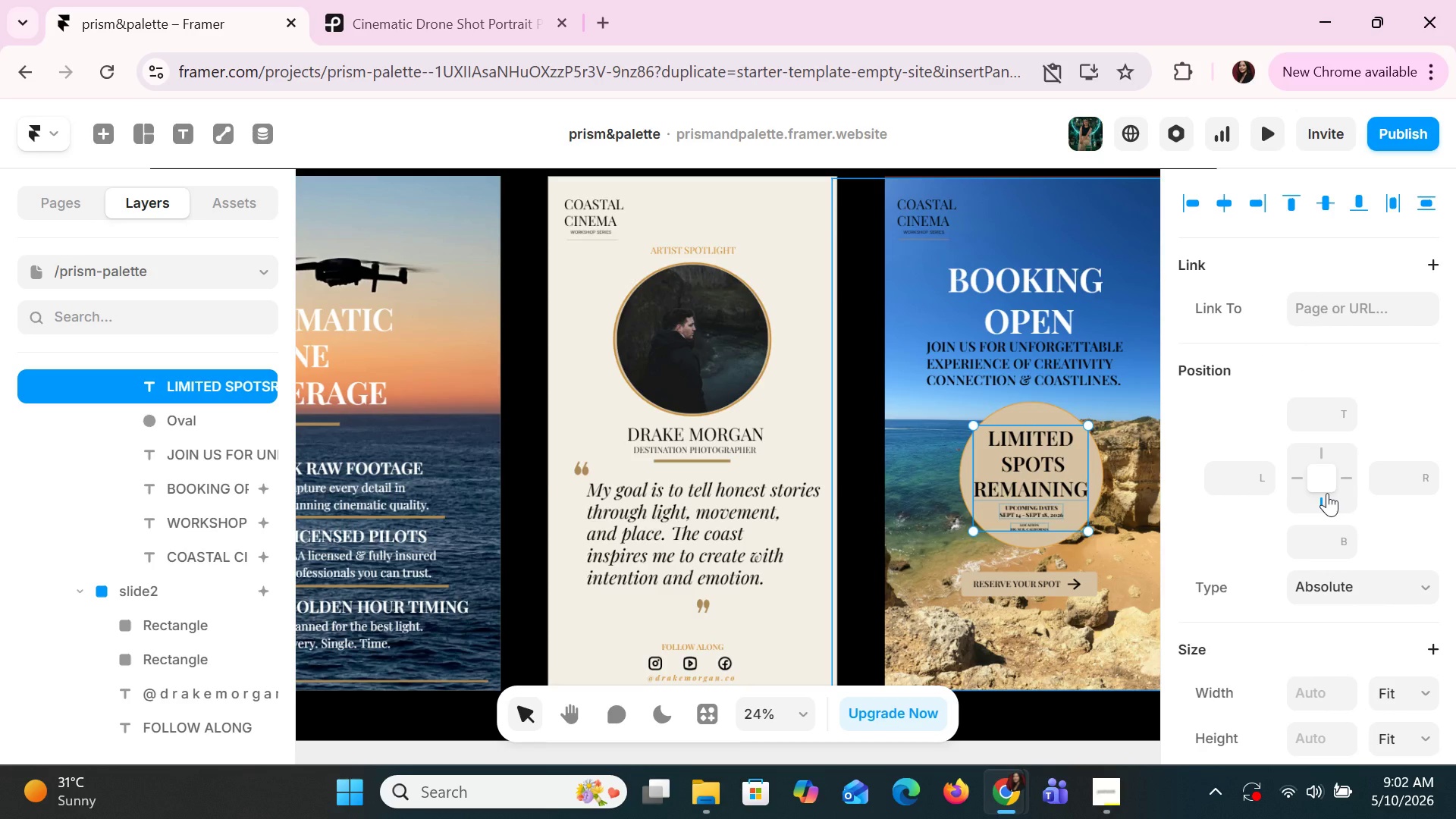 
key(Shift+ShiftLeft)